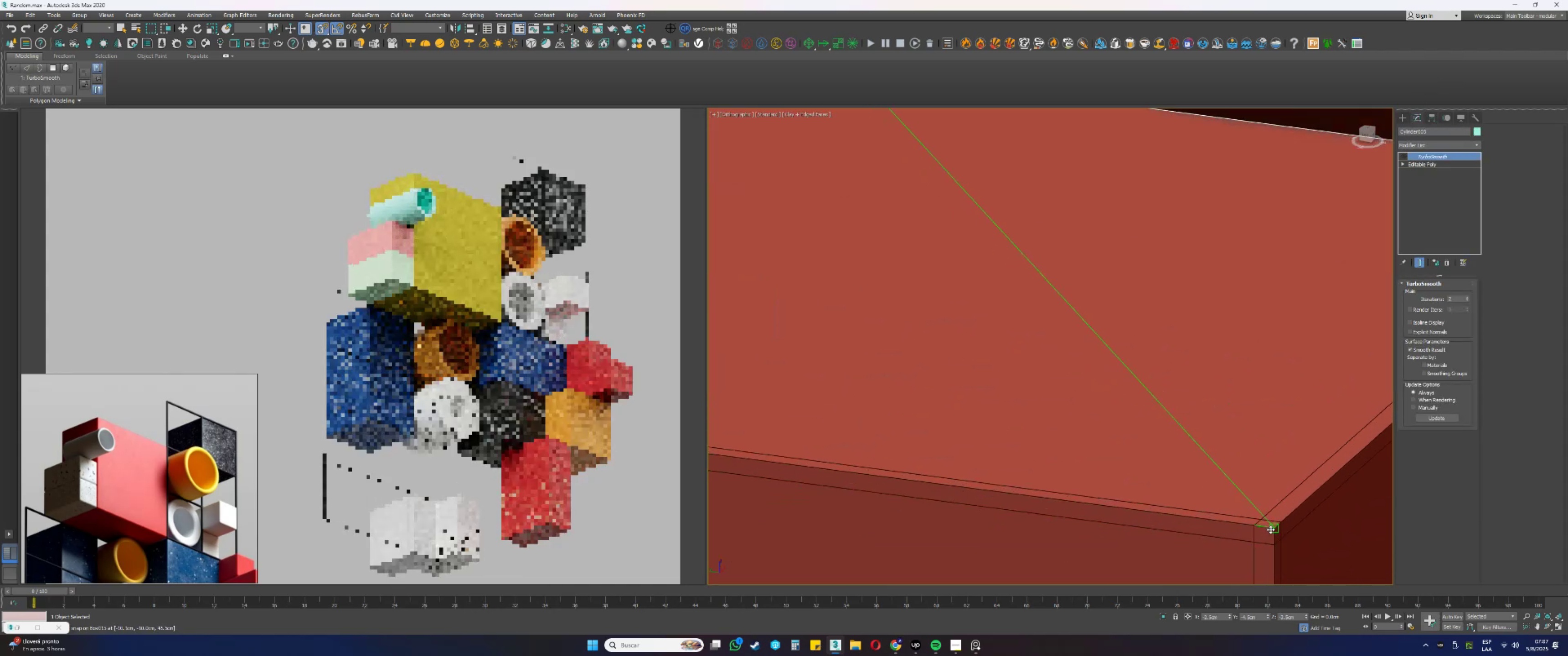 
scroll: coordinate [1071, 472], scroll_direction: down, amount: 21.0
 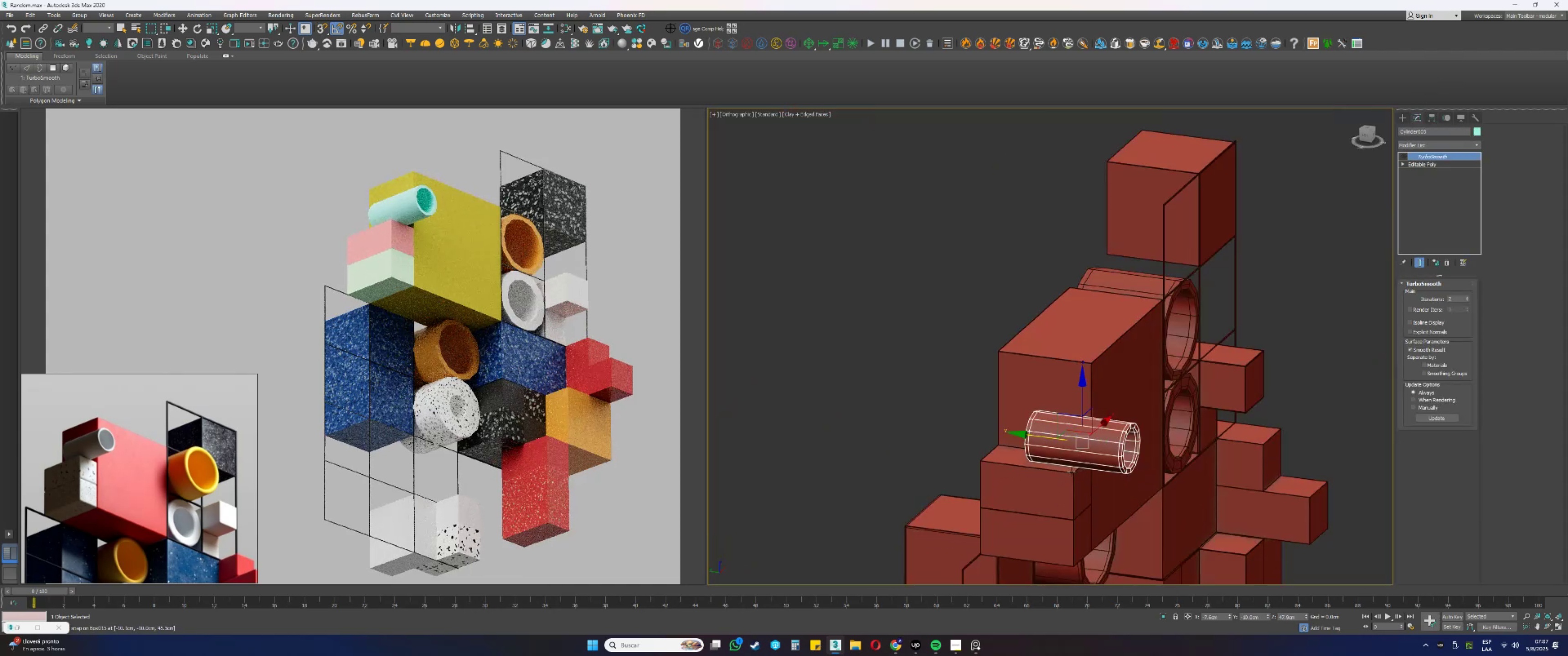 
hold_key(key=AltLeft, duration=0.37)
 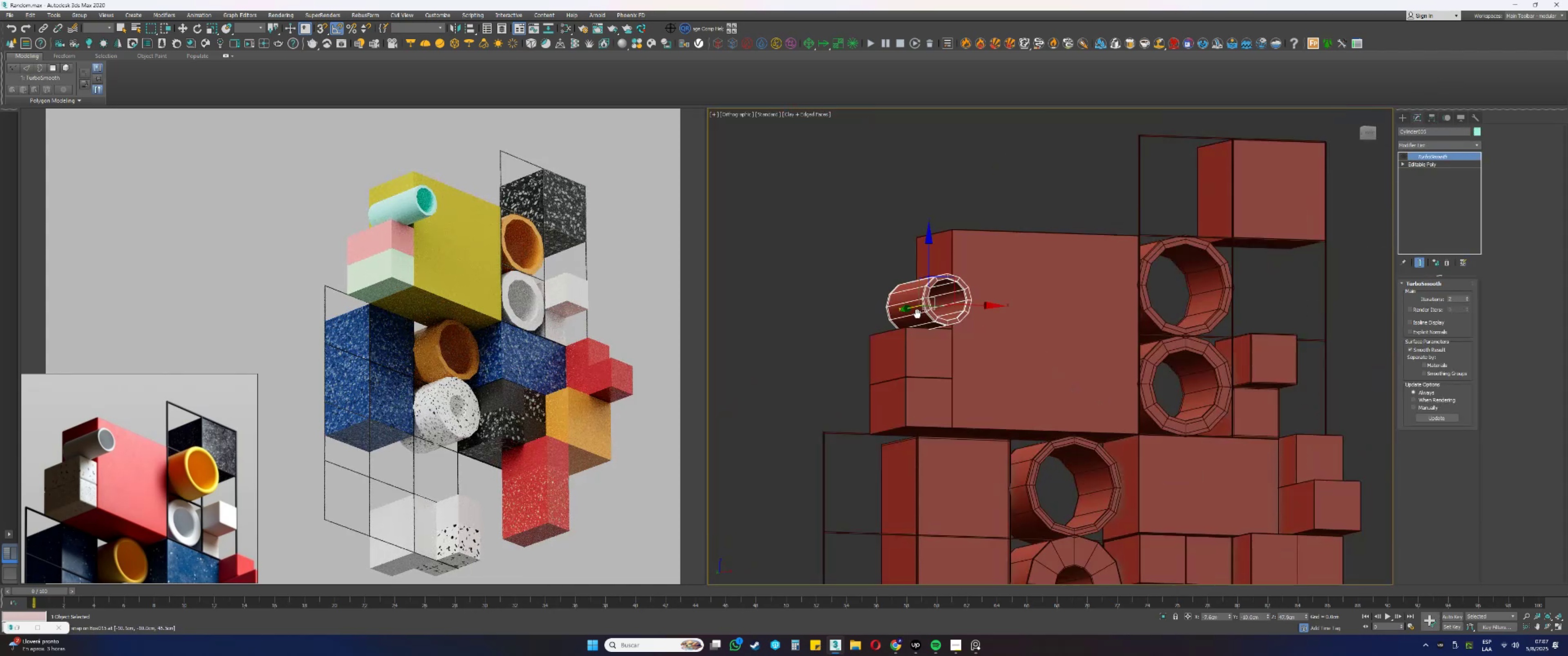 
key(Alt+AltLeft)
 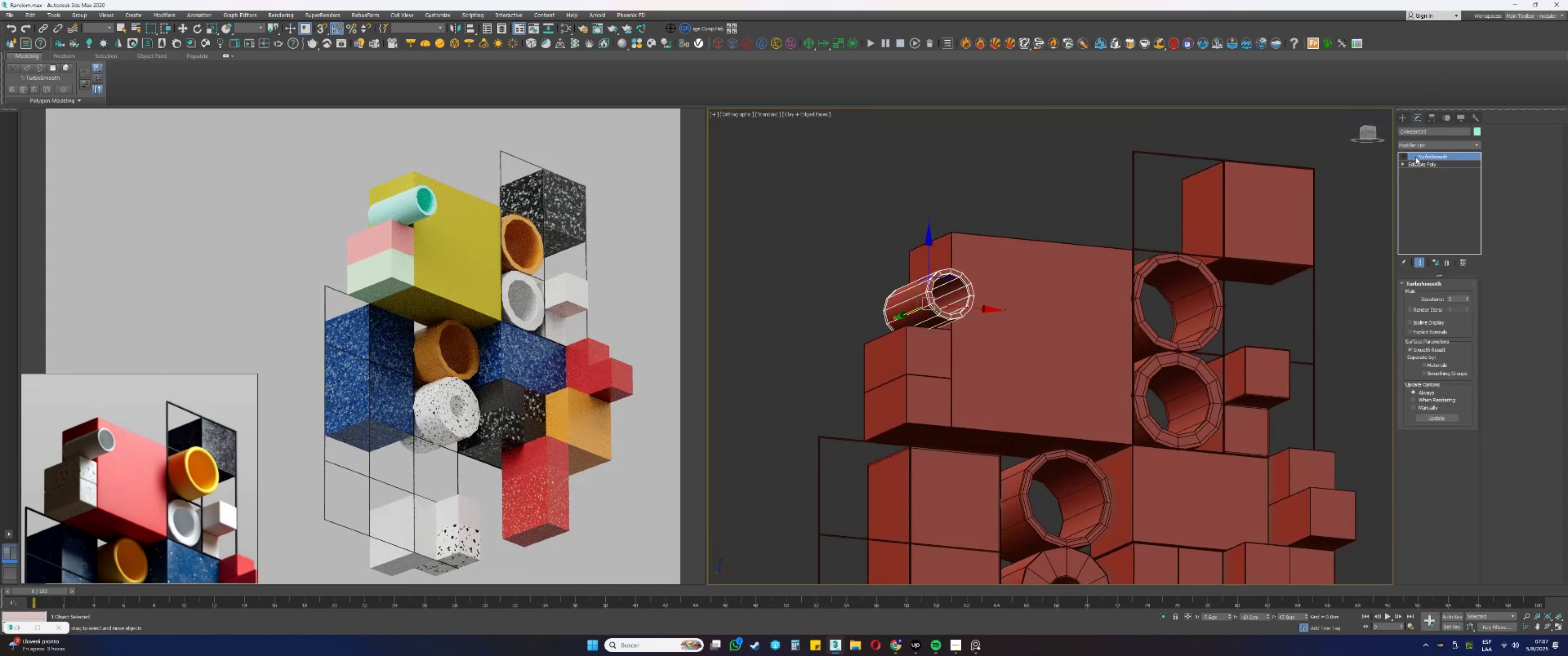 
left_click([1405, 157])
 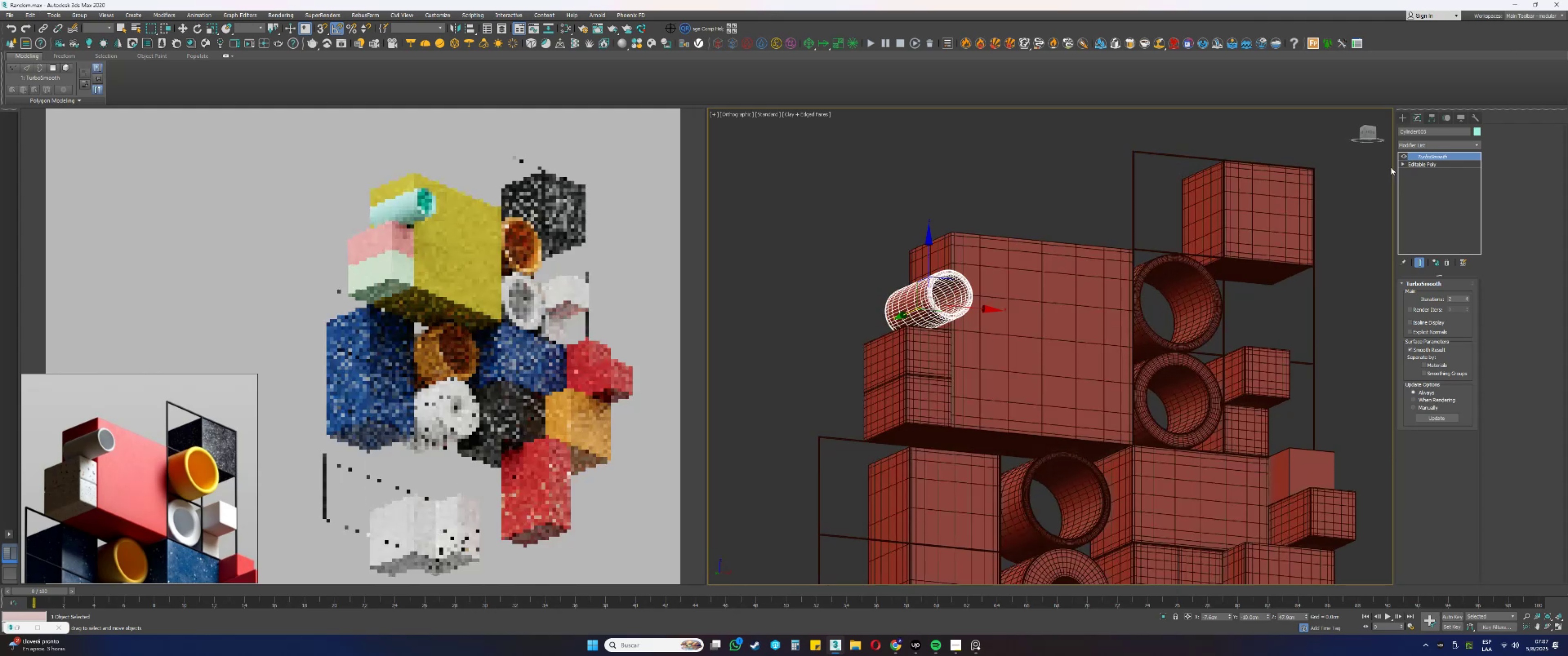 
scroll: coordinate [1092, 326], scroll_direction: down, amount: 1.0
 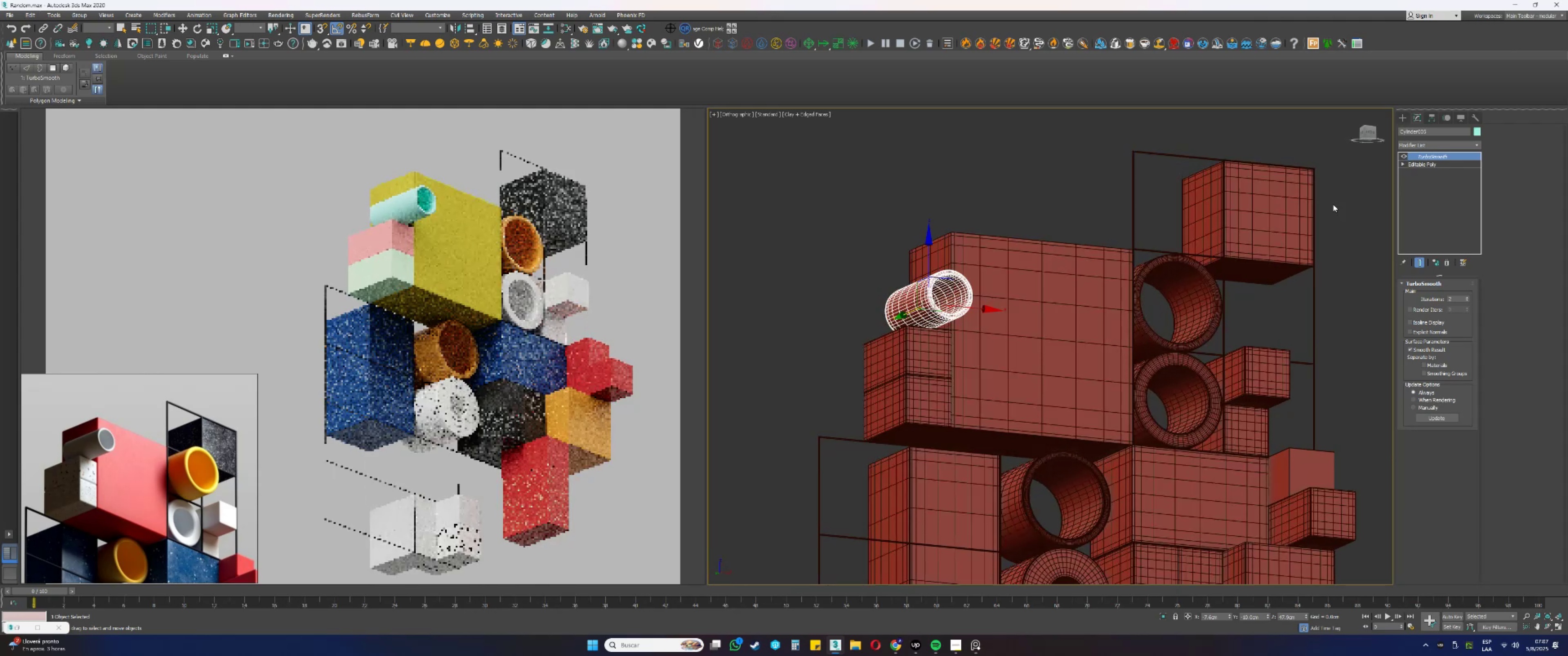 
key(Alt+AltLeft)
 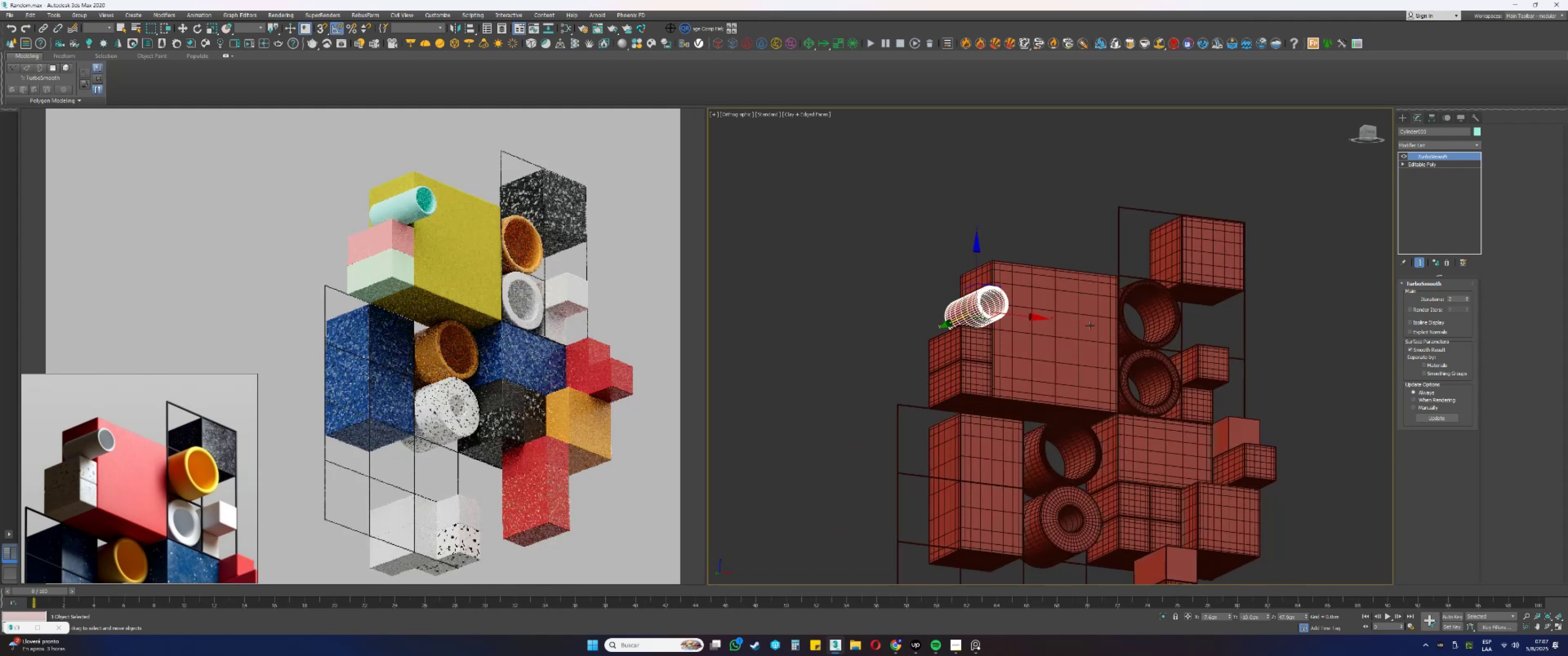 
key(F3)
 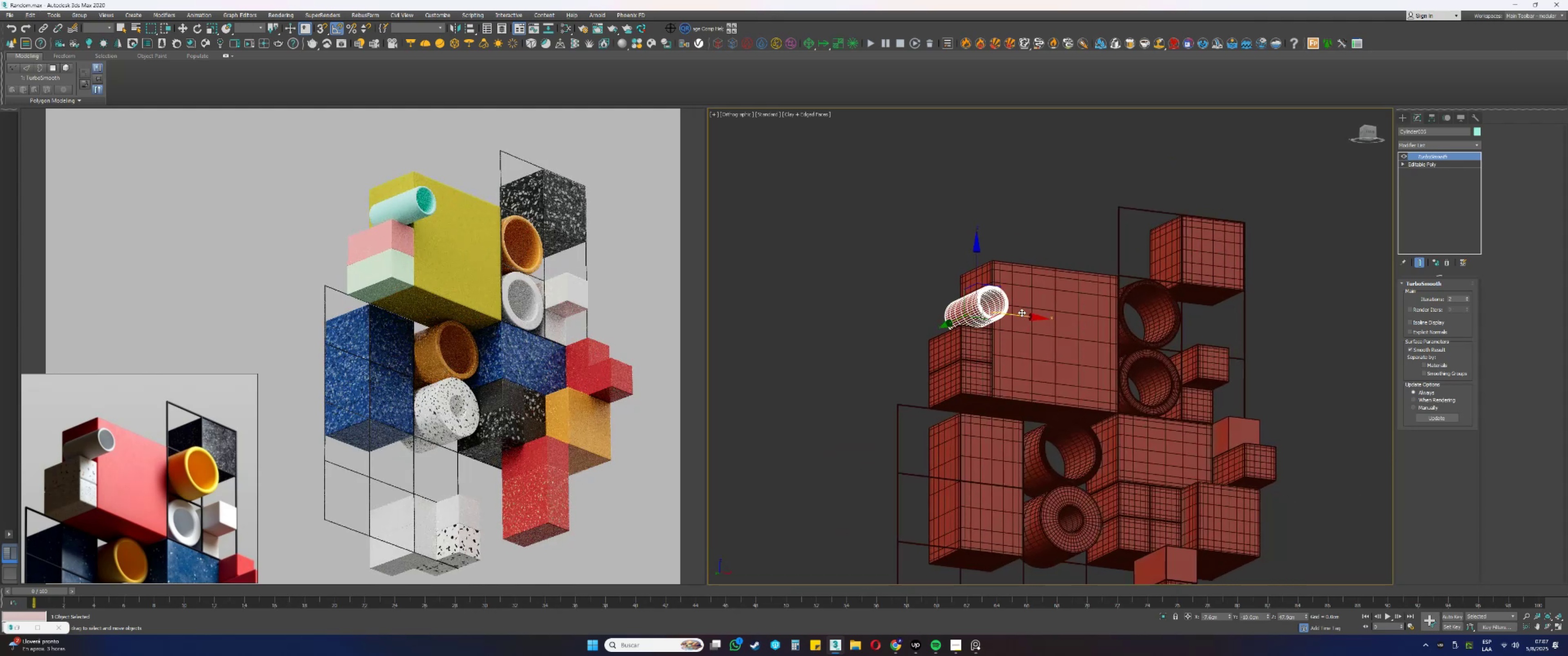 
key(F3)
 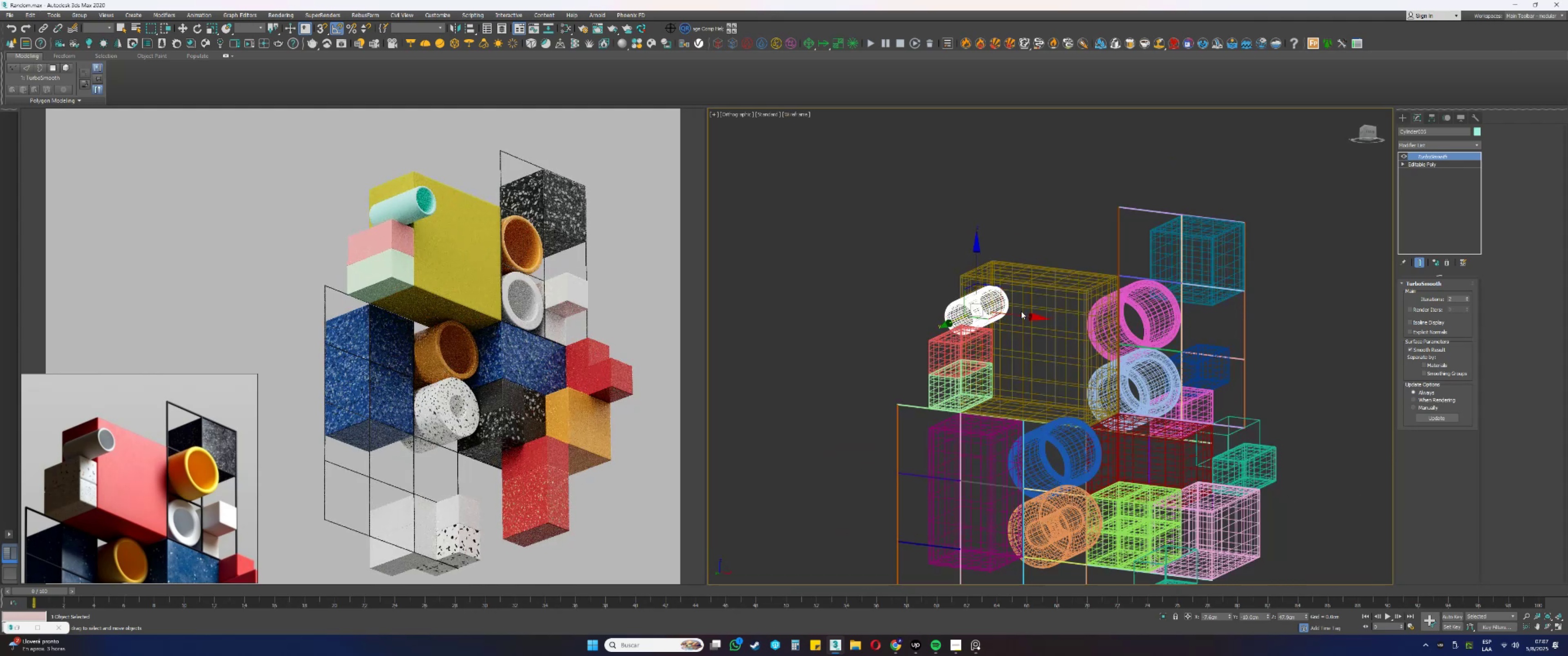 
key(F4)
 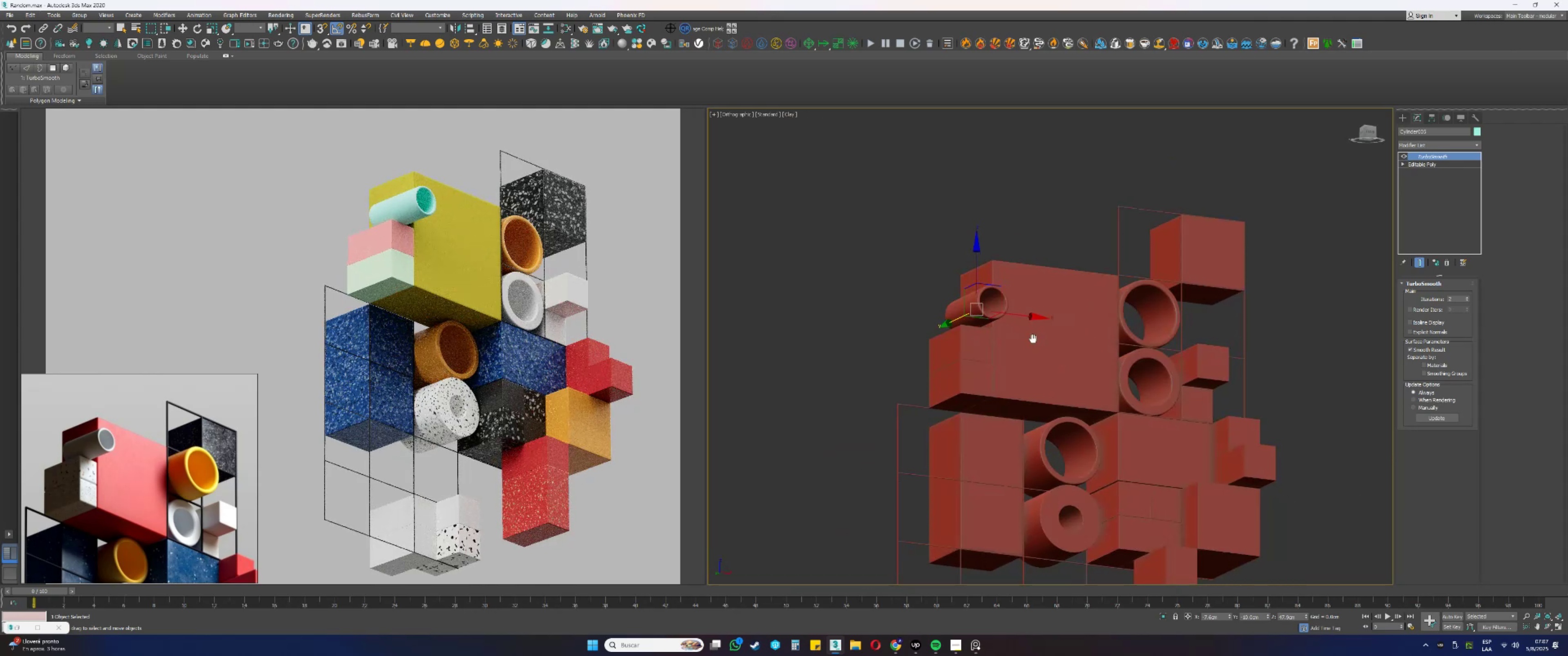 
key(Alt+AltLeft)
 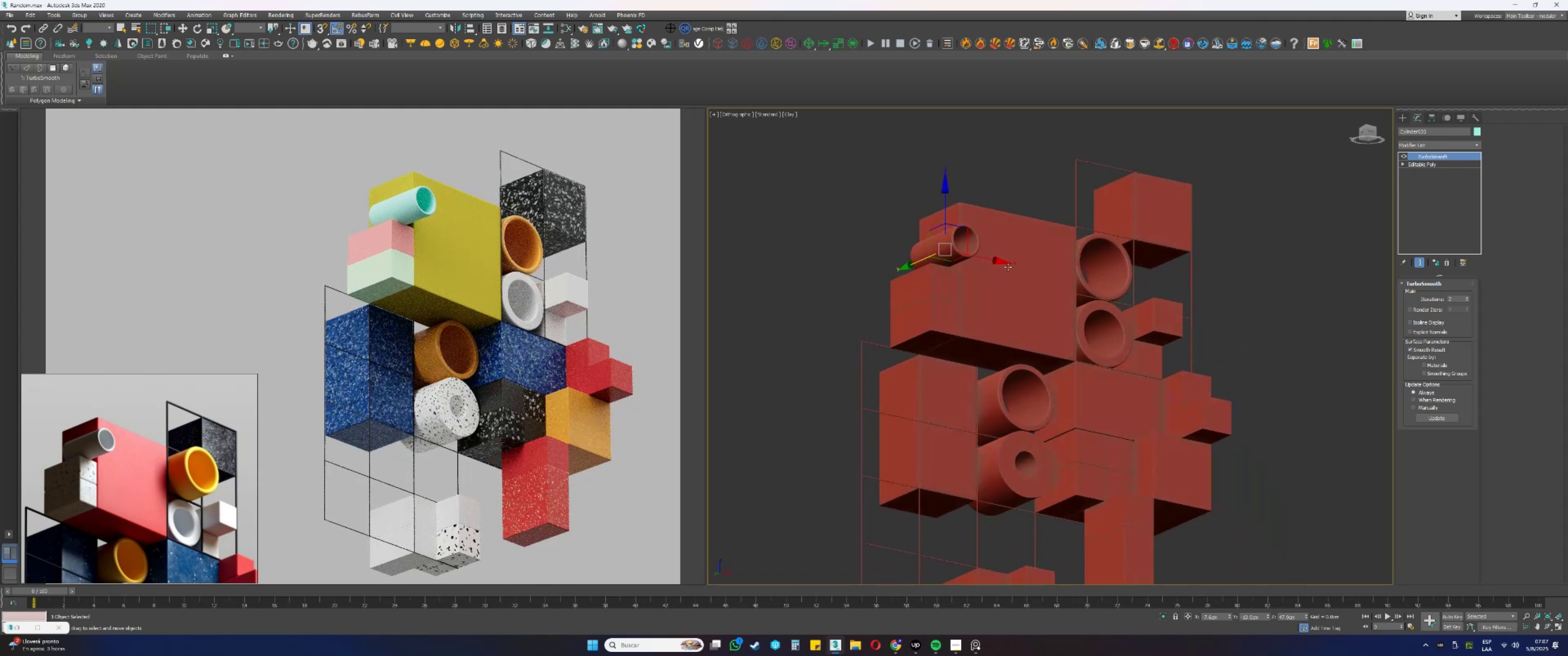 
scroll: coordinate [1008, 267], scroll_direction: up, amount: 1.0
 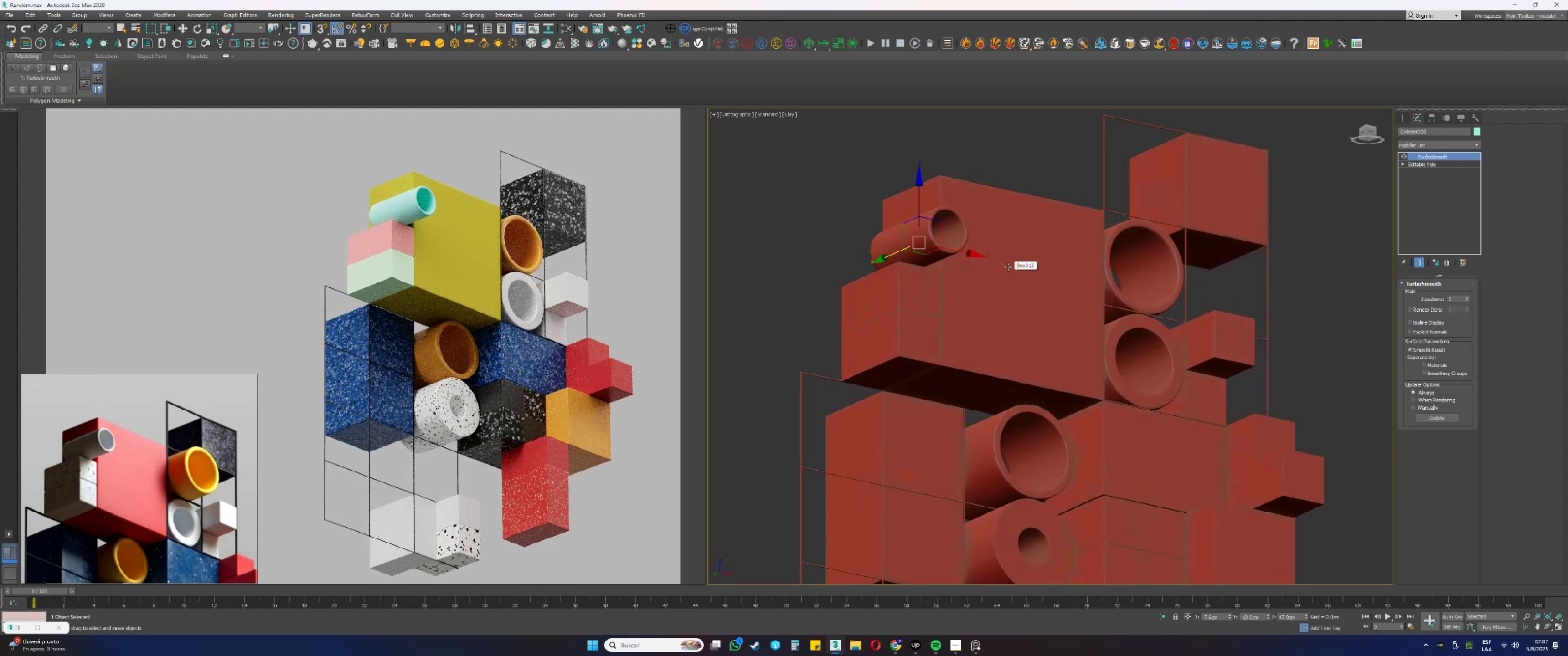 
key(F4)
 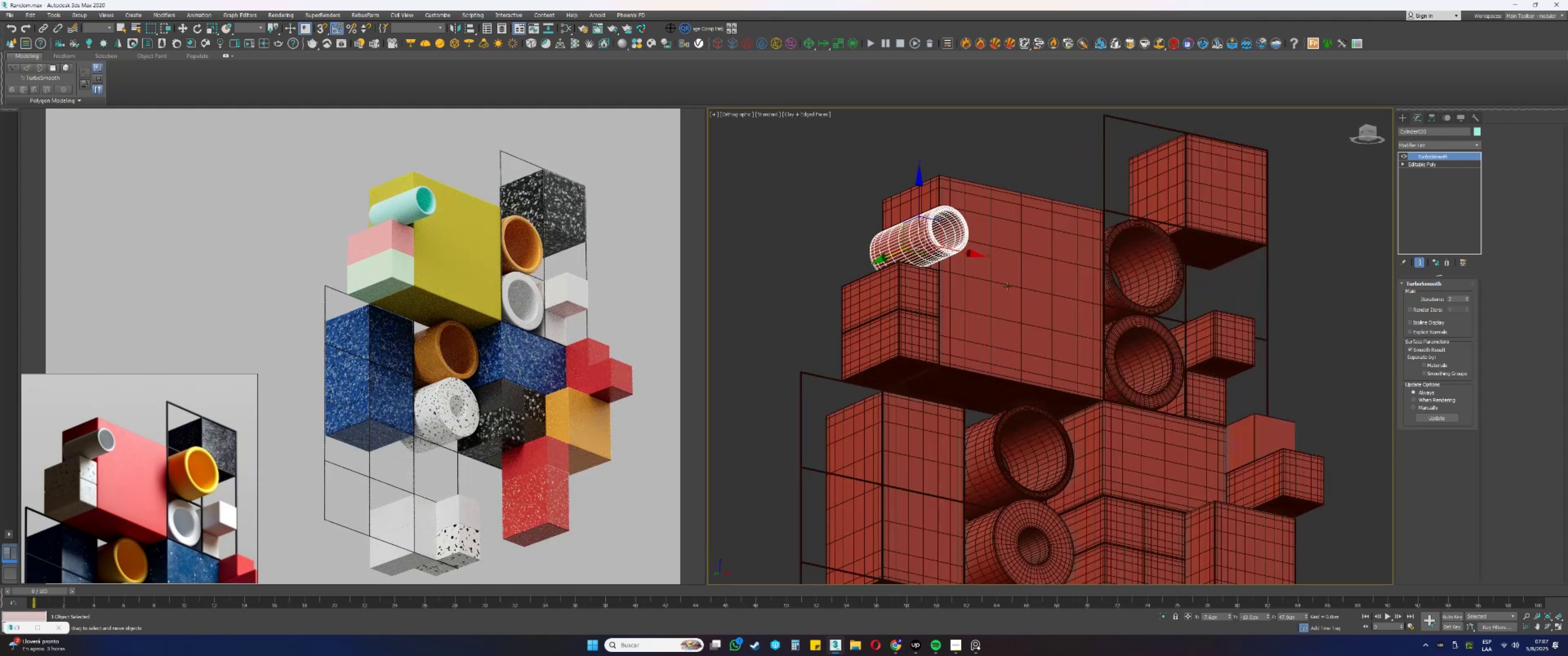 
left_click([1008, 285])
 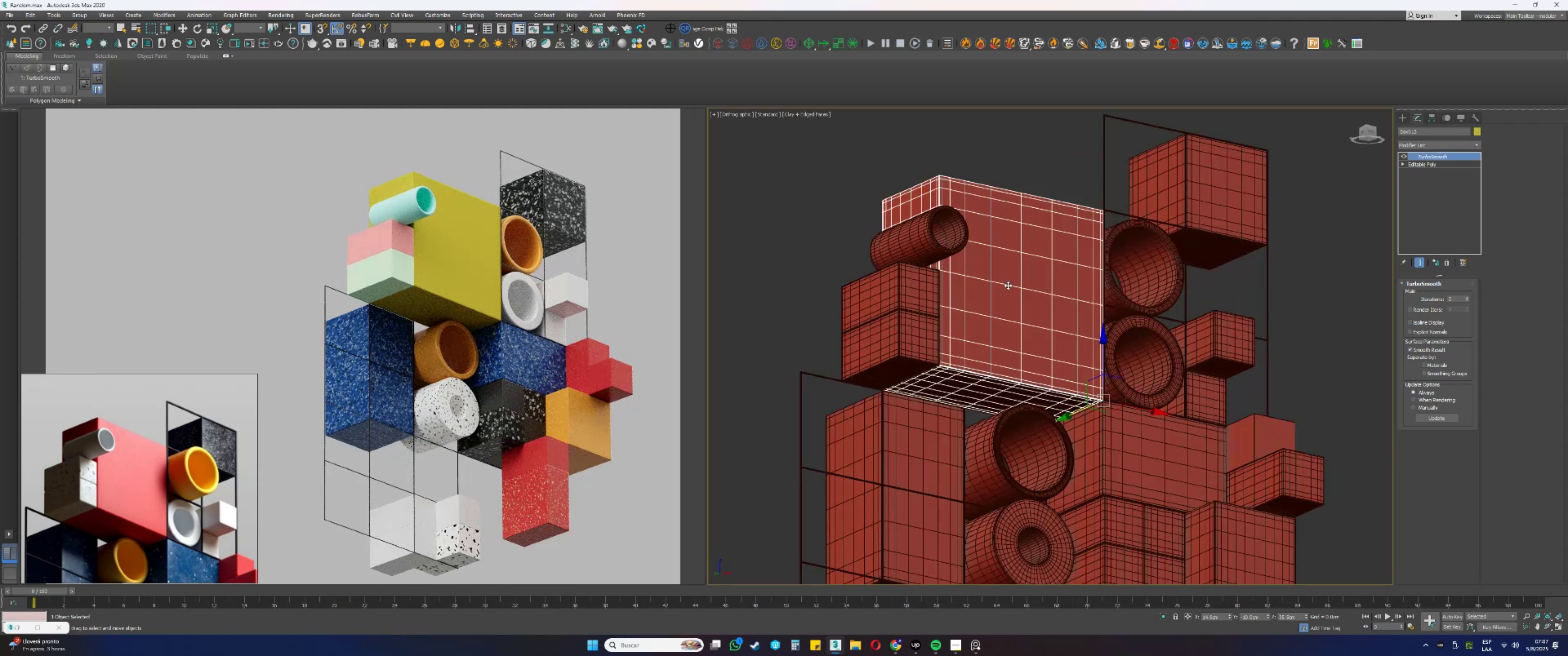 
key(M)
 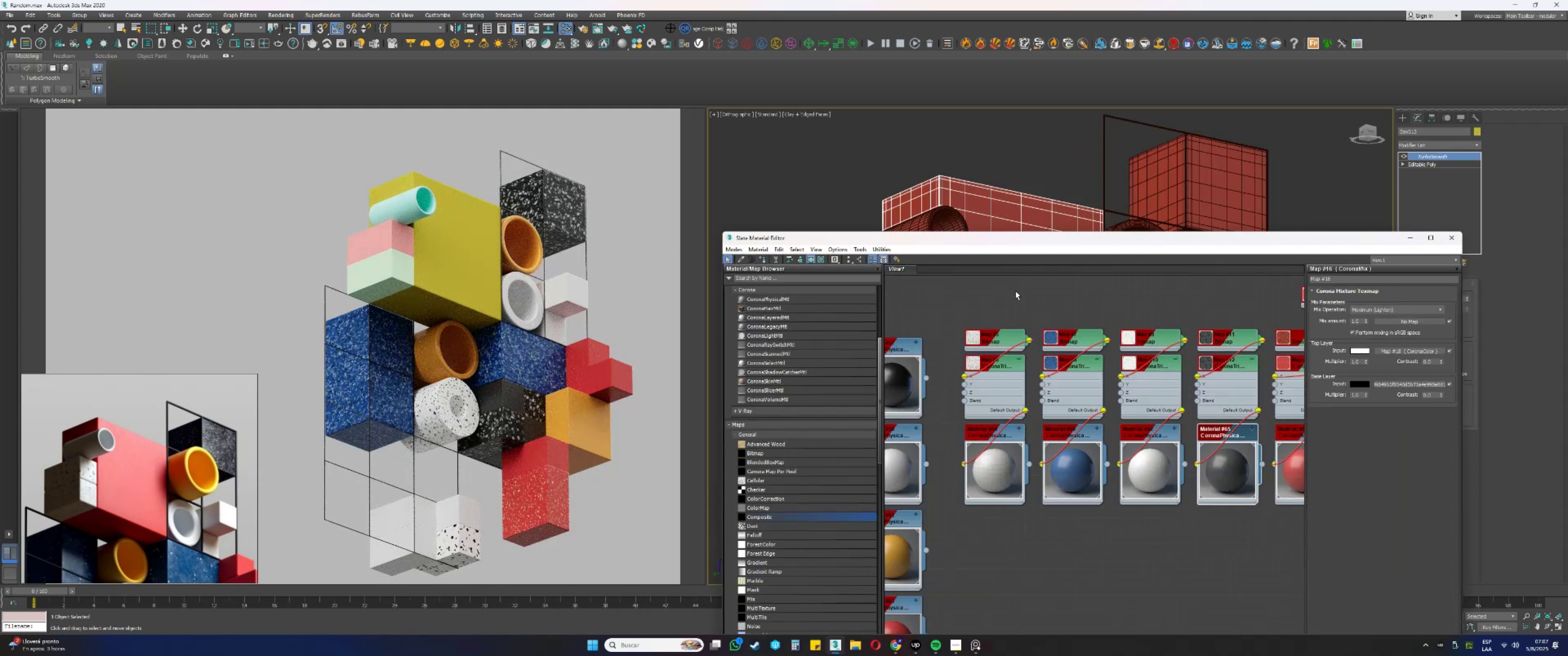 
scroll: coordinate [1025, 497], scroll_direction: down, amount: 3.0
 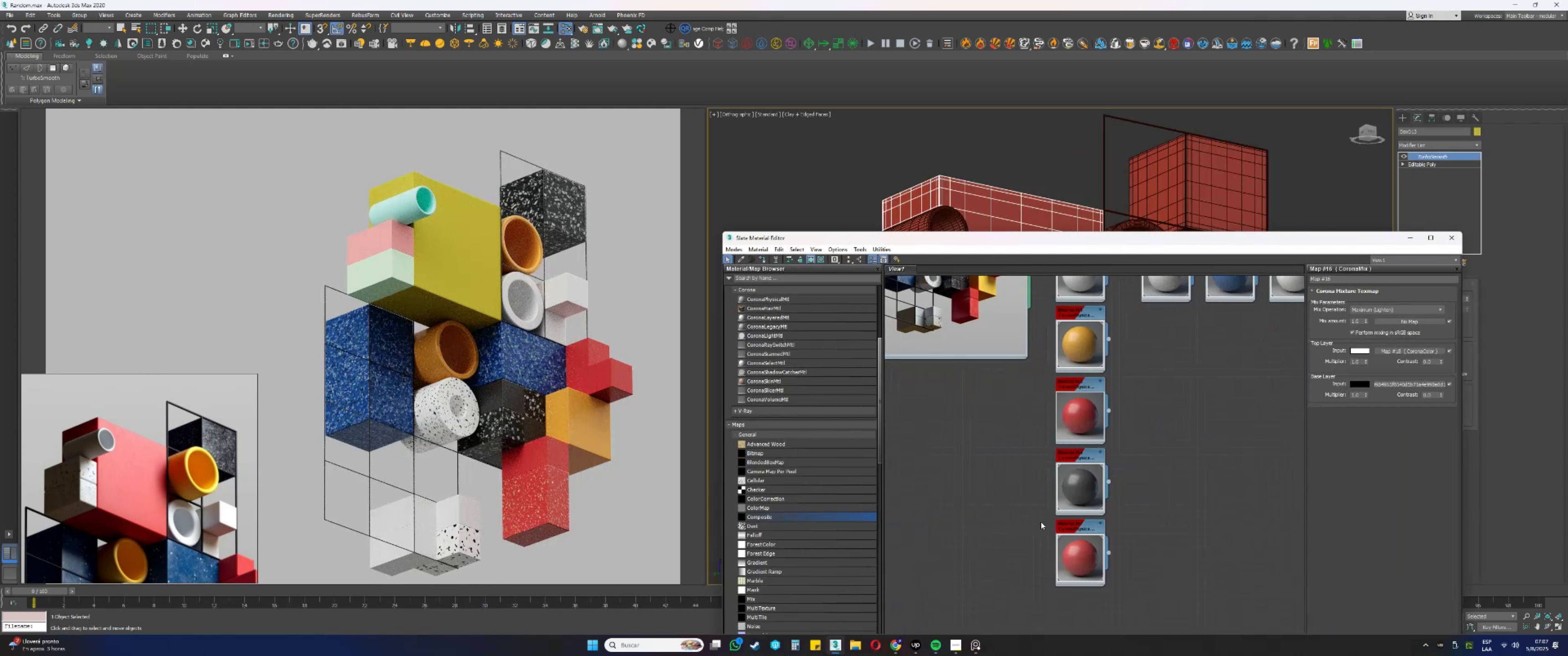 
left_click([1098, 545])
 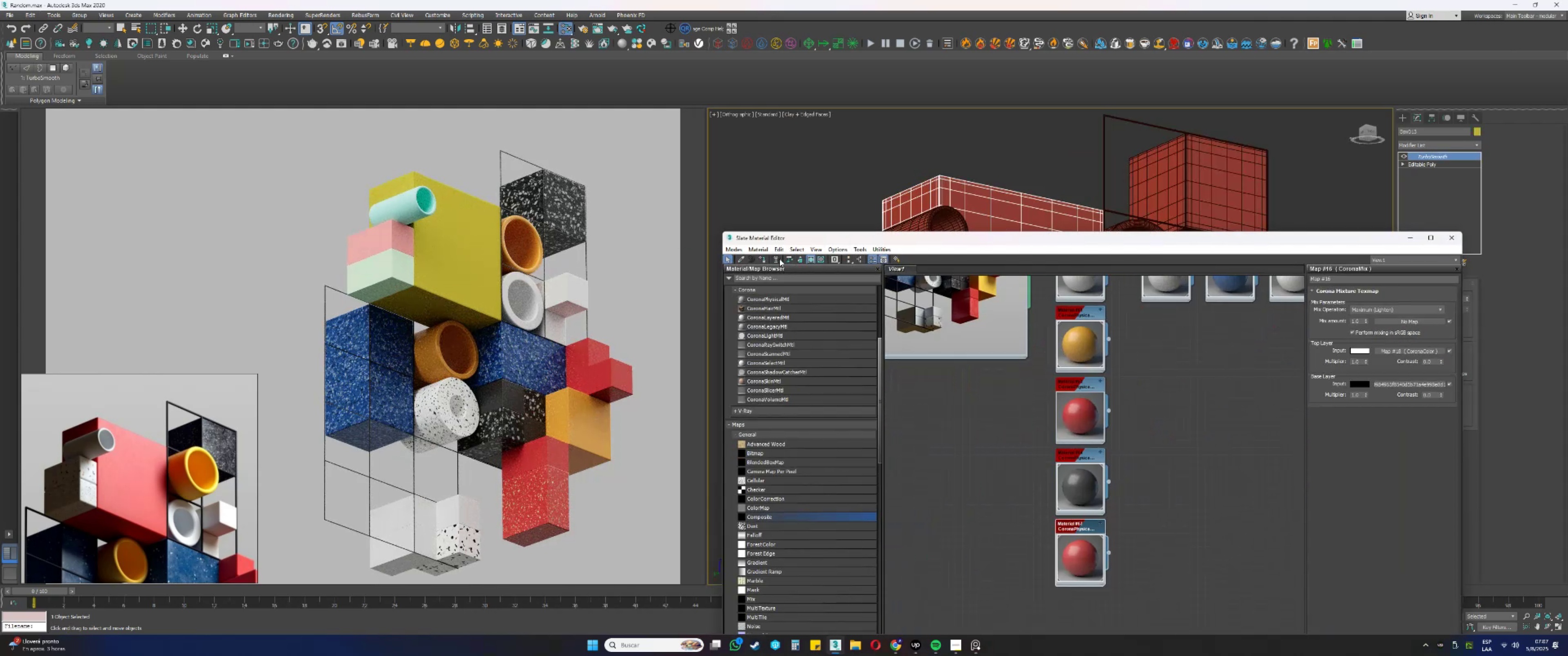 
left_click([762, 259])
 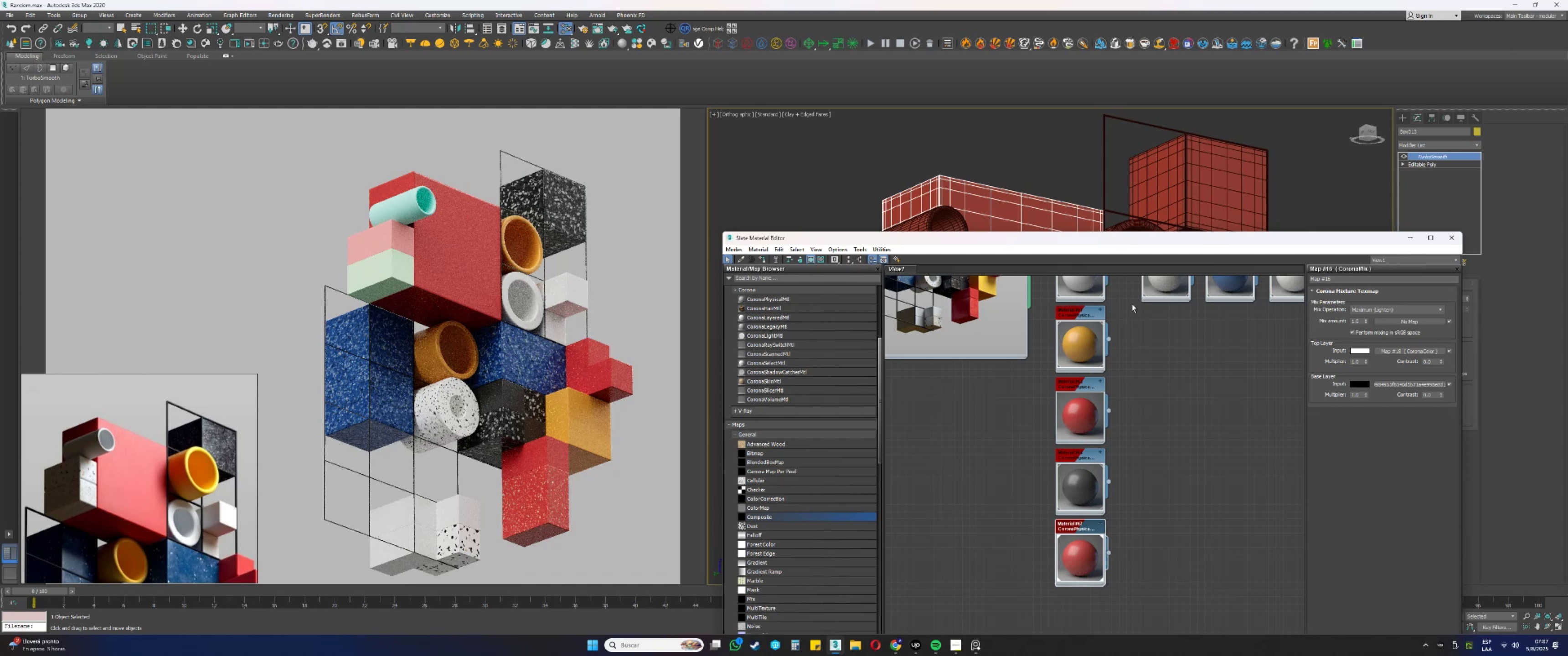 
left_click([1036, 397])
 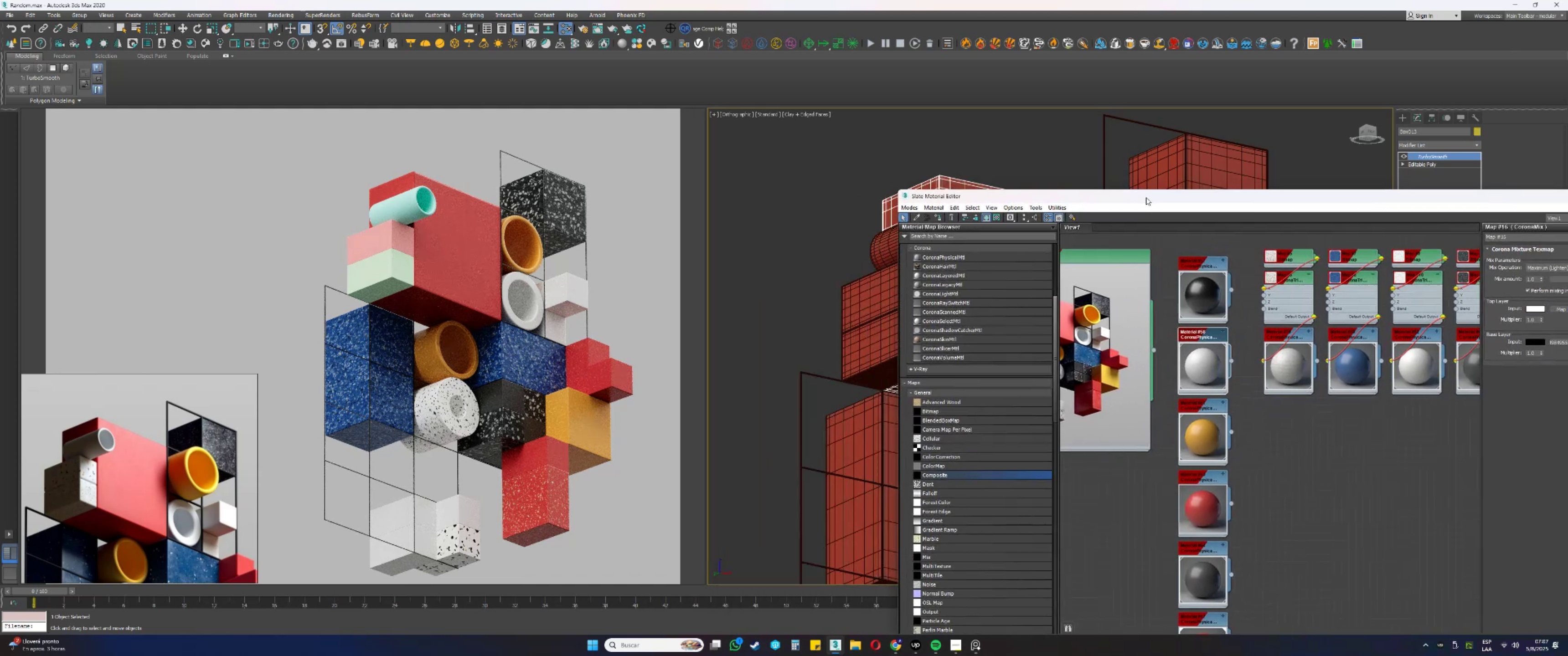 
left_click([889, 247])
 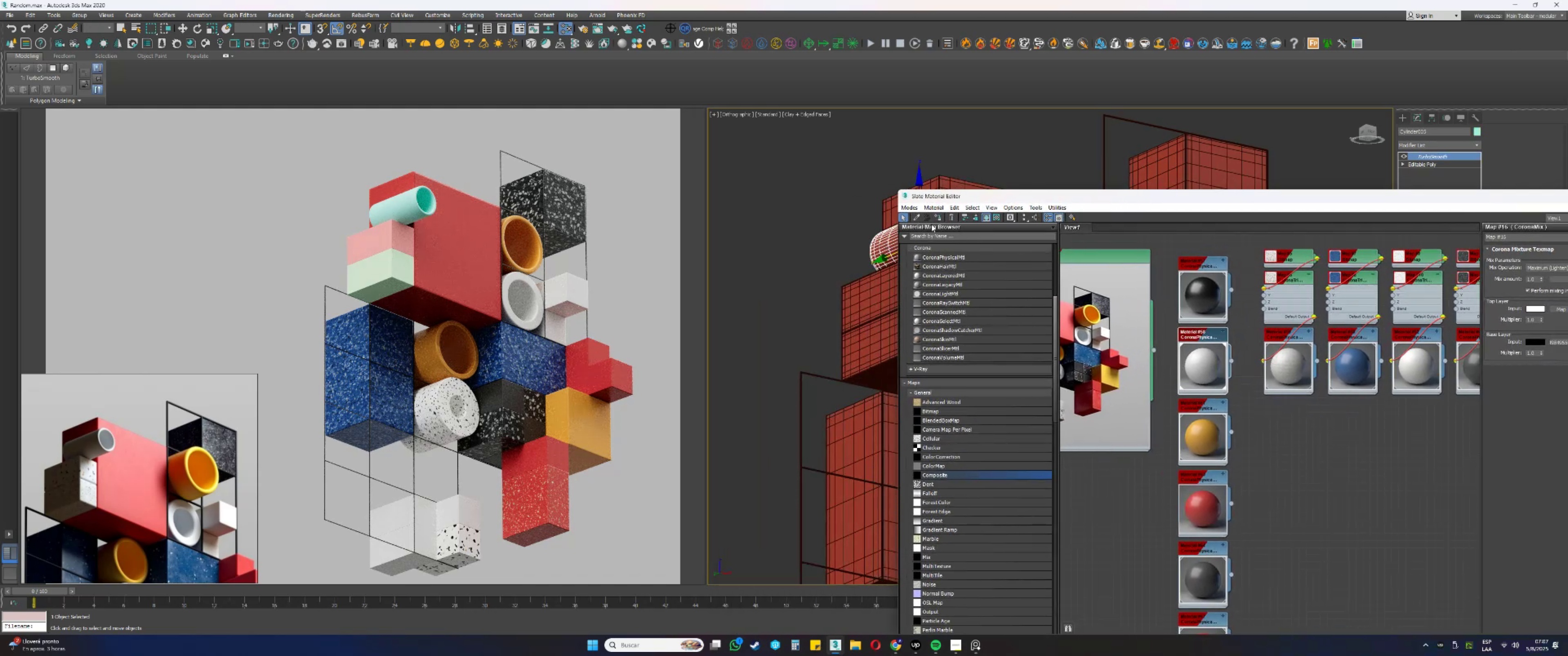 
left_click([875, 300])
 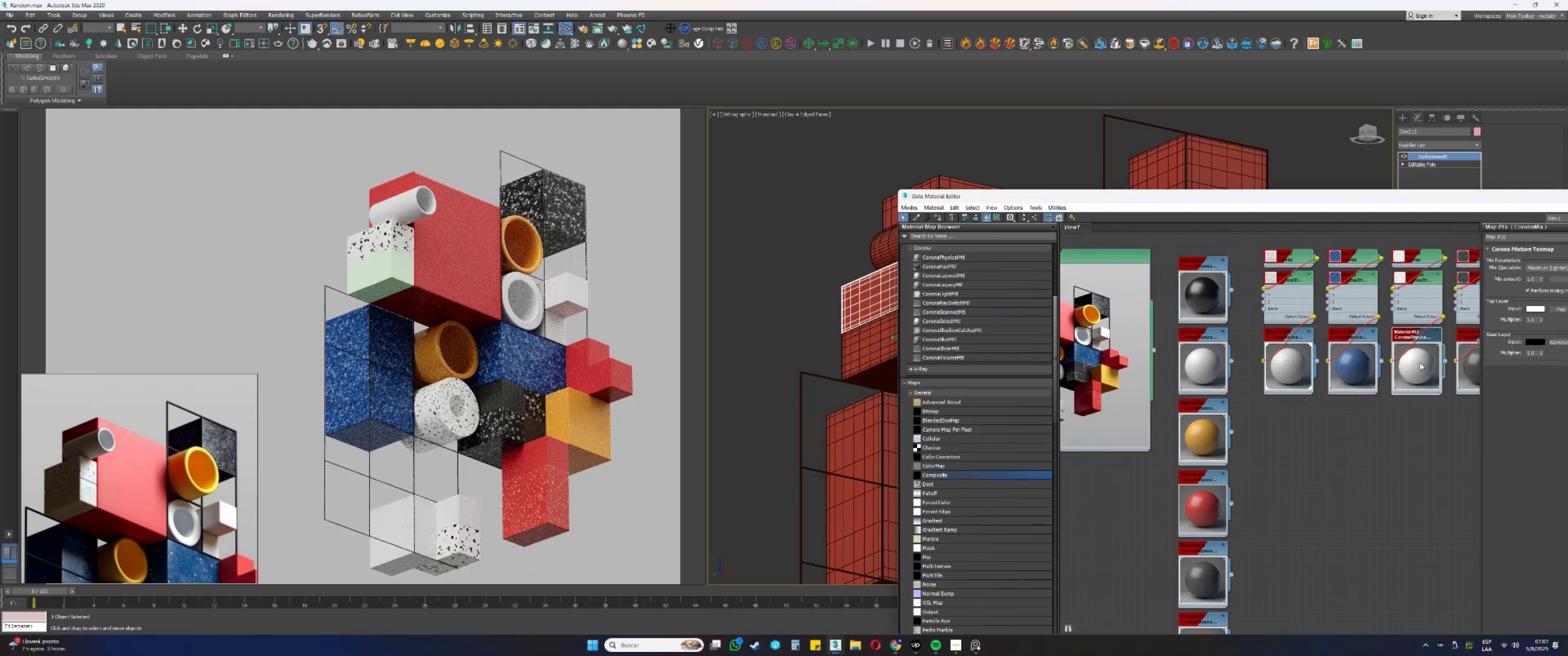 
wait(5.76)
 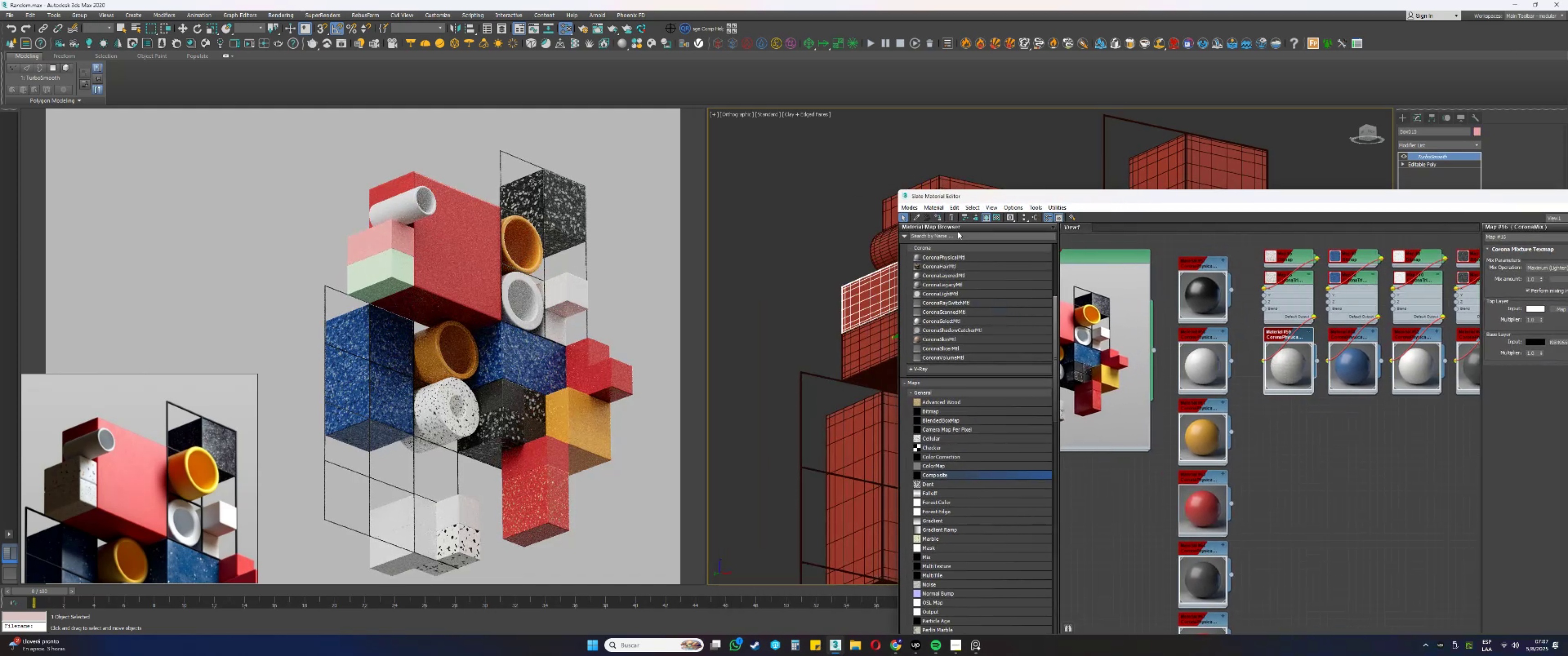 
left_click([939, 216])
 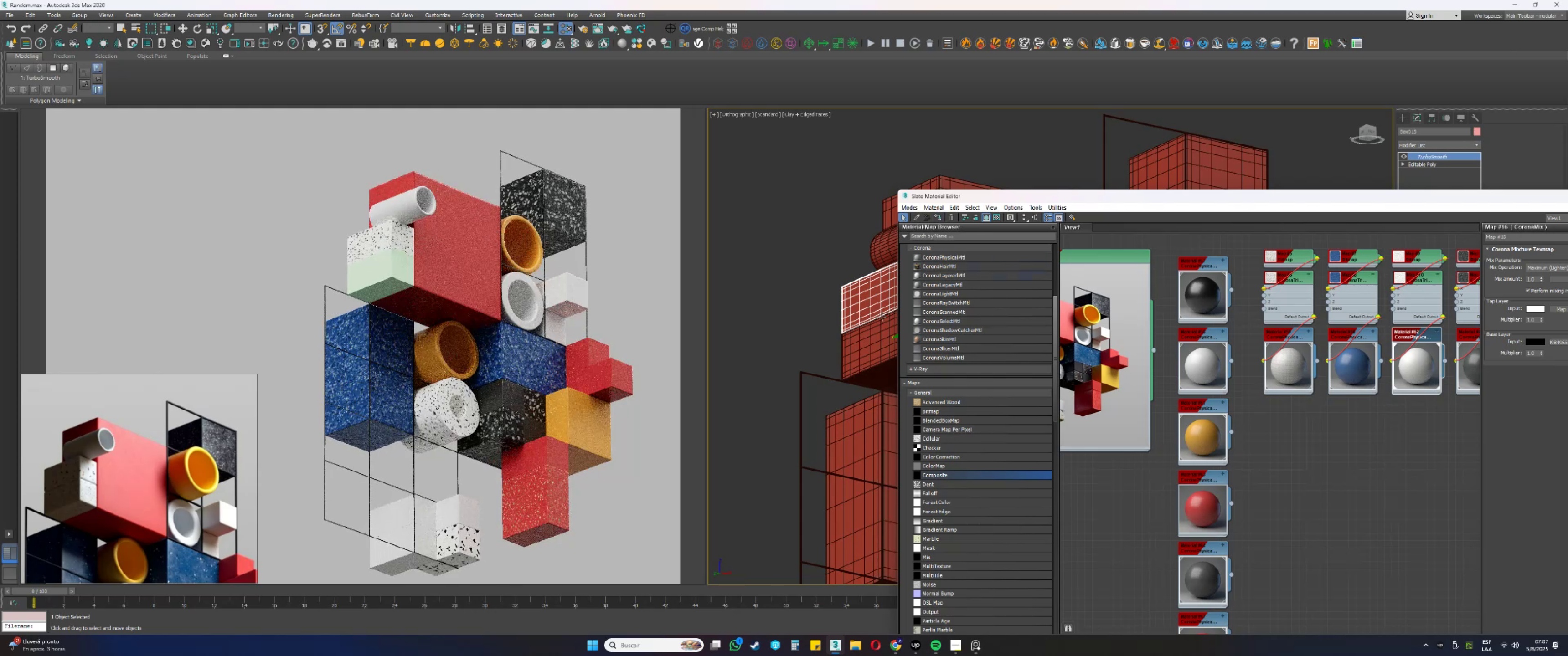 
left_click([880, 338])
 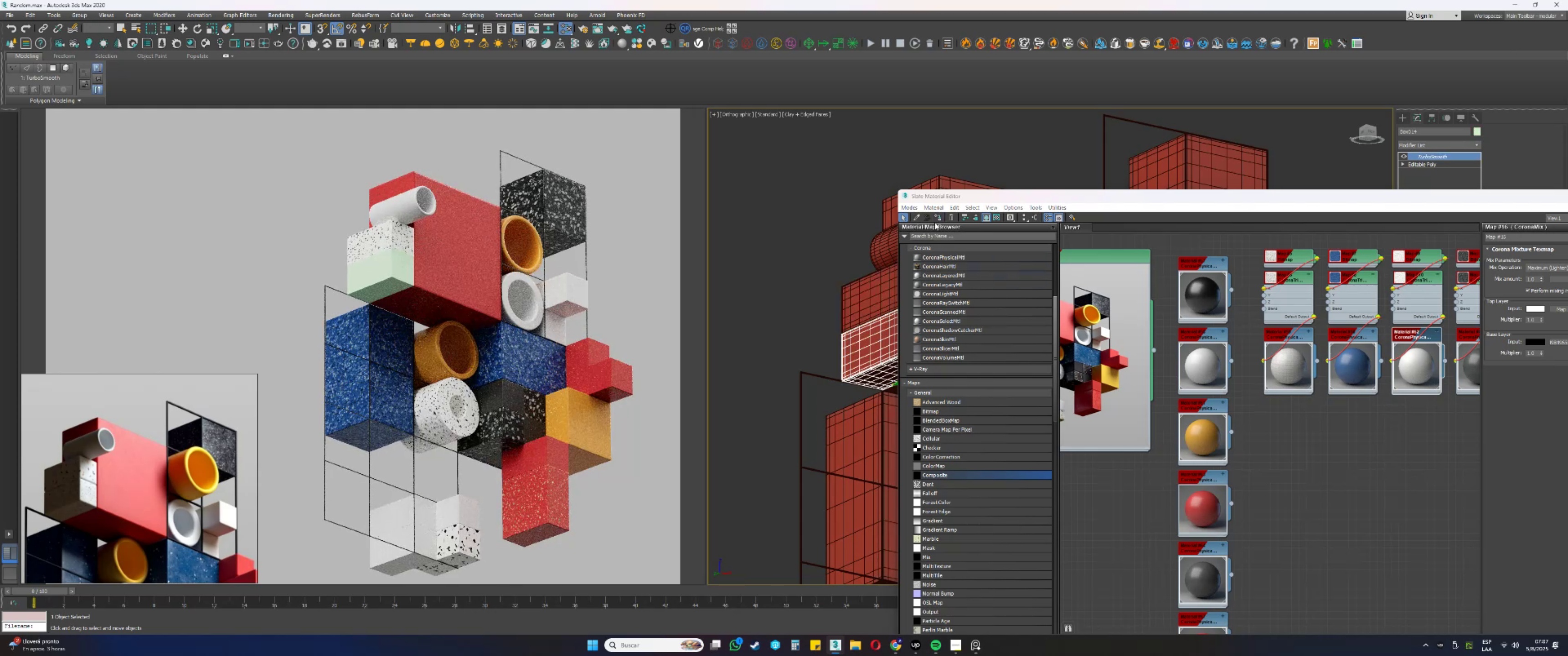 
left_click([938, 215])
 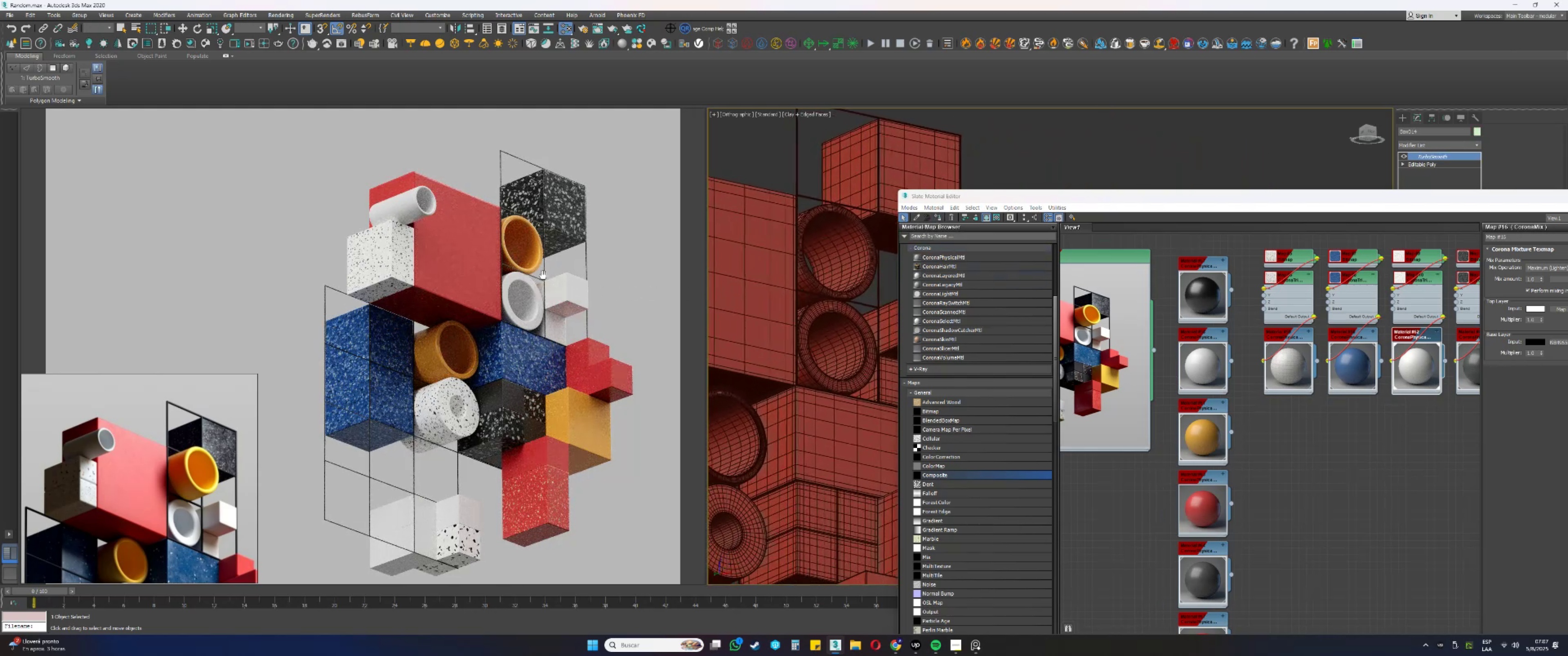 
wait(5.72)
 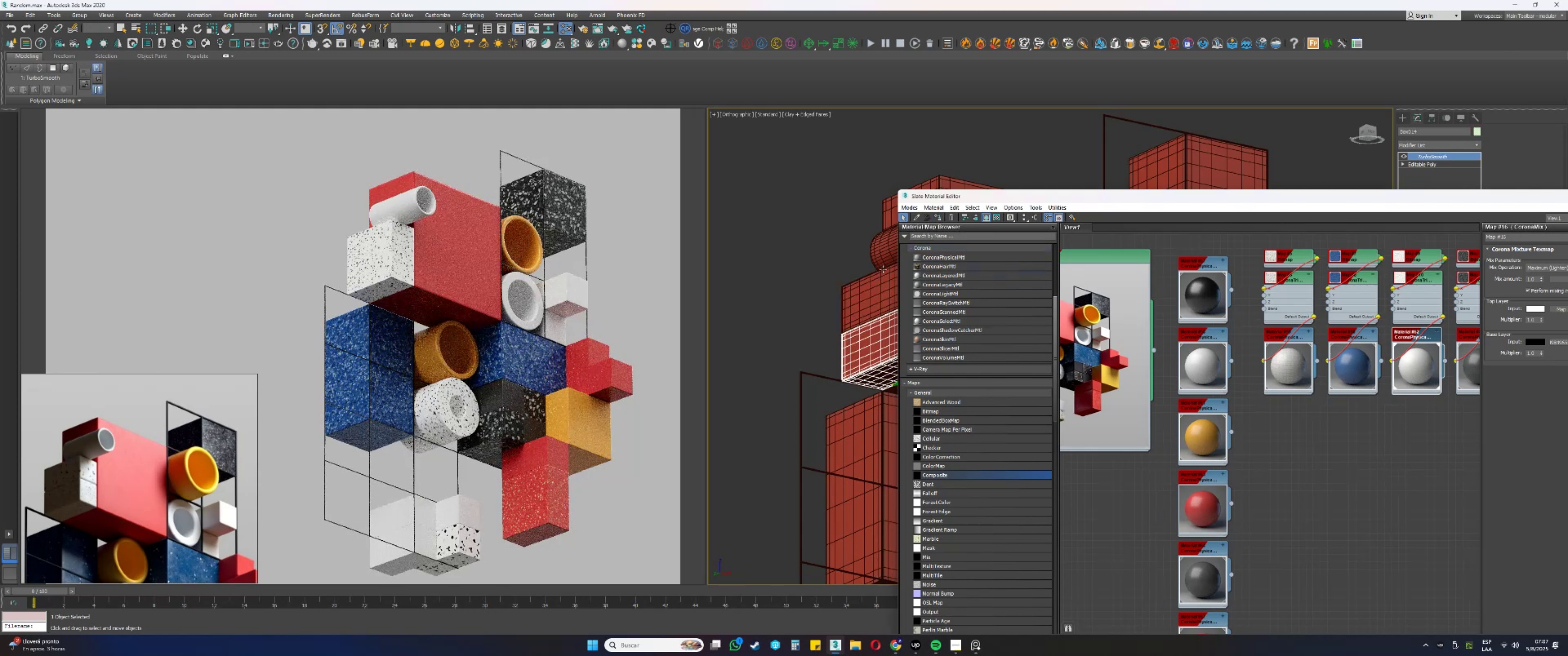 
scroll: coordinate [130, 441], scroll_direction: down, amount: 5.0
 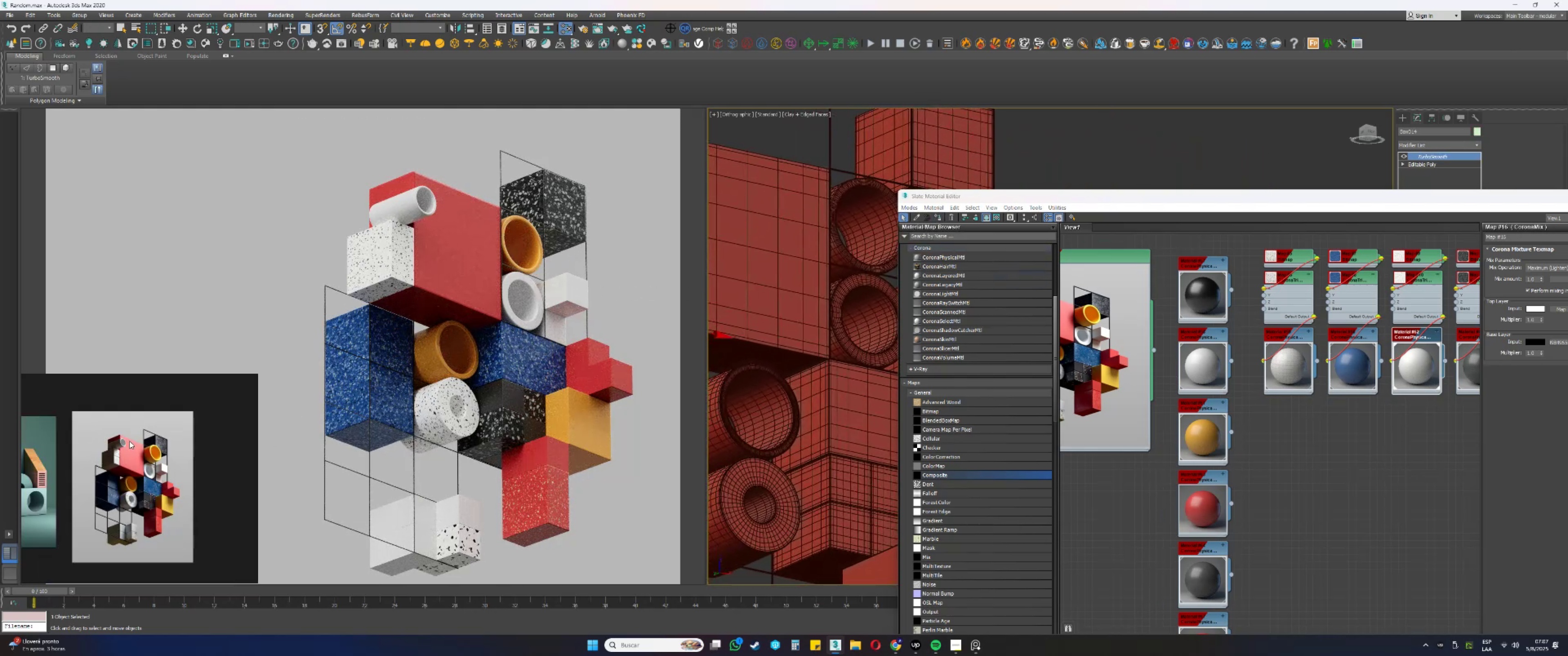 
scroll: coordinate [143, 452], scroll_direction: up, amount: 3.0
 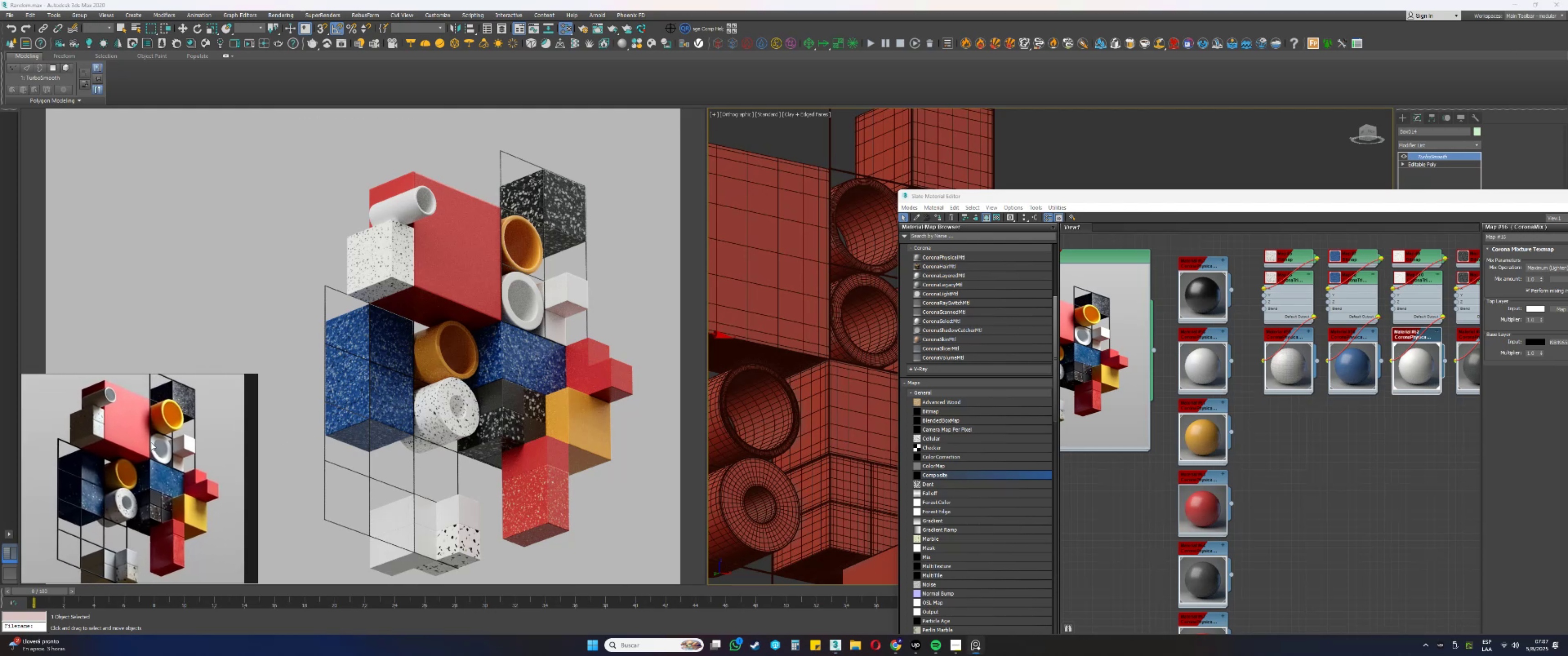 
scroll: coordinate [152, 443], scroll_direction: down, amount: 1.0
 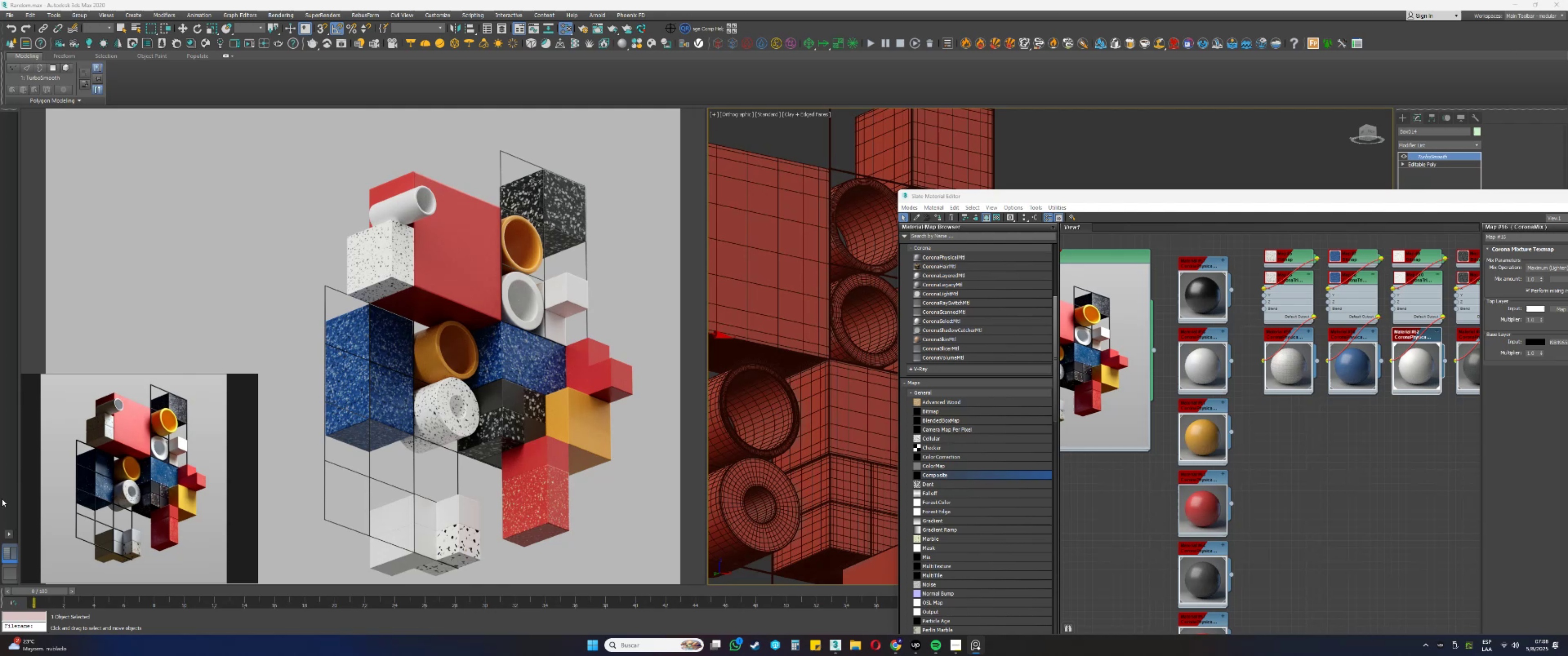 
wait(50.84)
 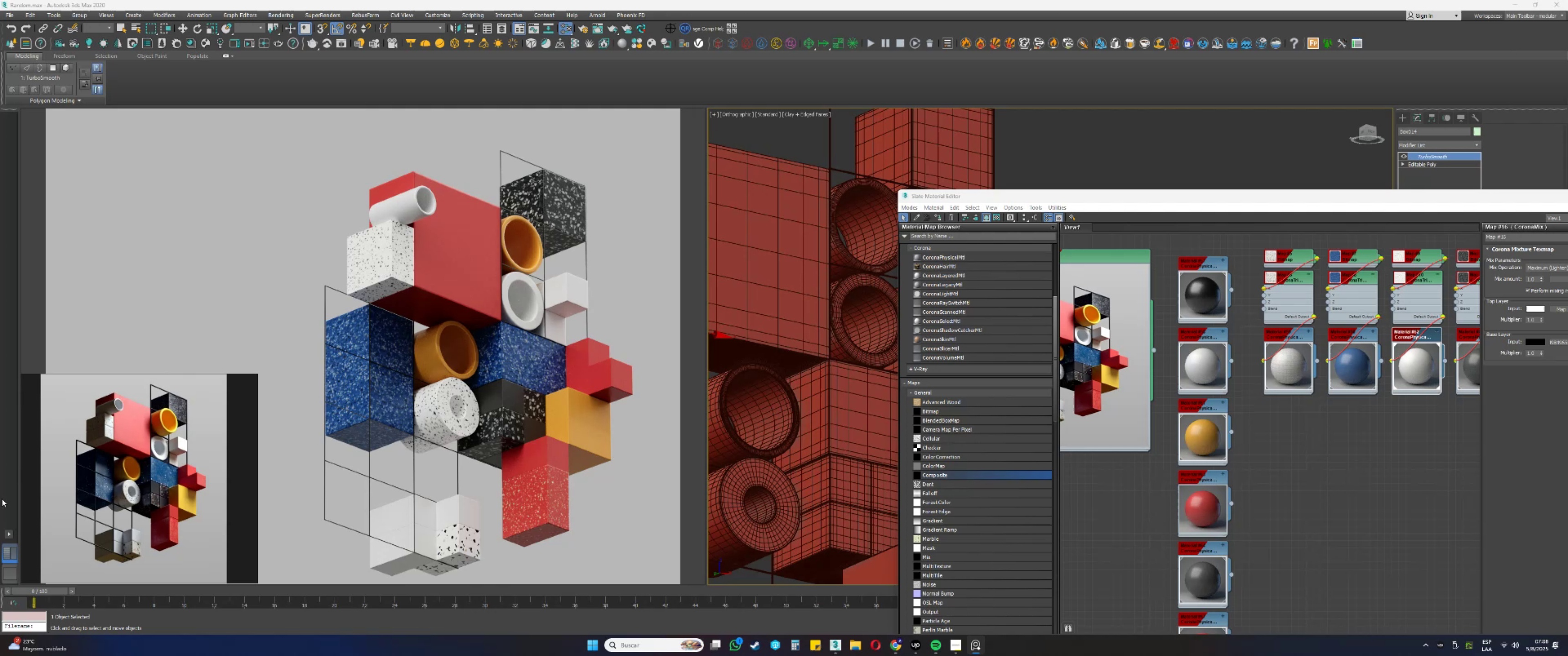 
scroll: coordinate [936, 380], scroll_direction: down, amount: 2.0
 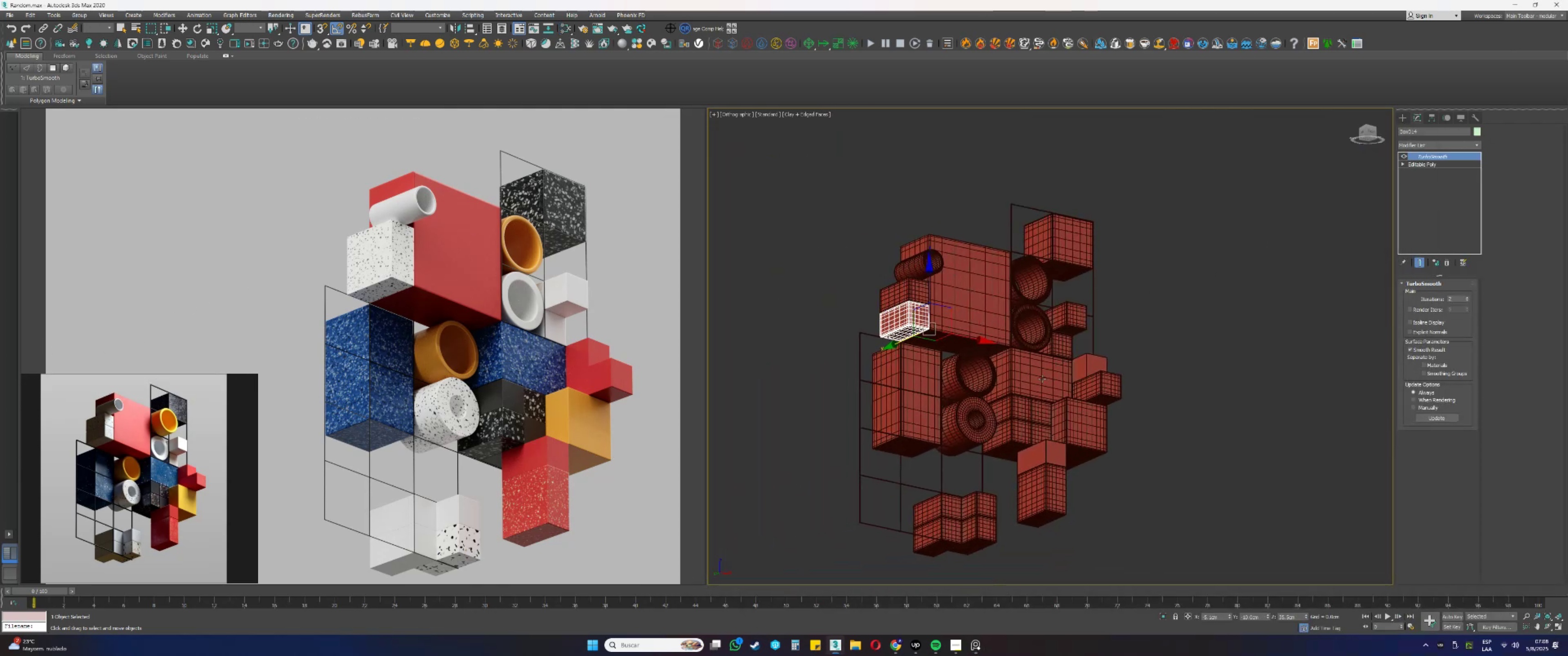 
key(Control+ControlLeft)
 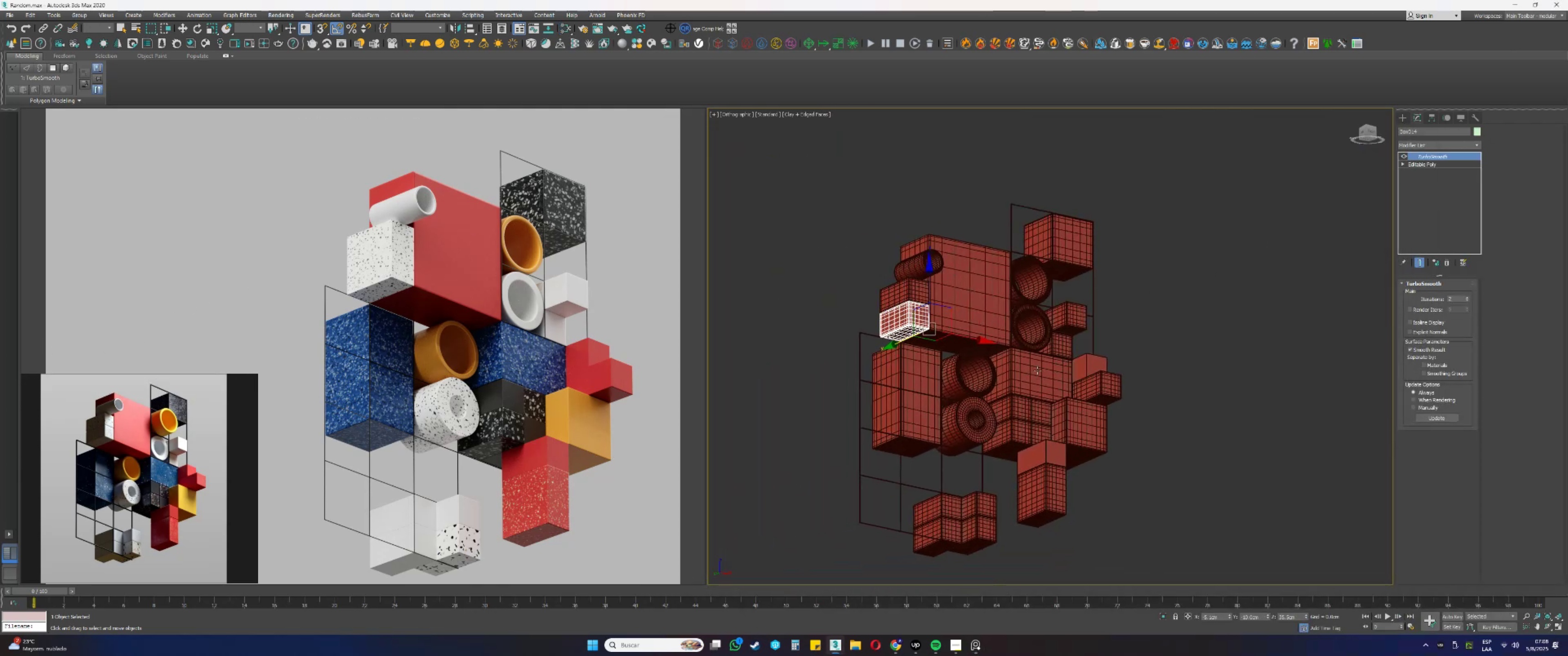 
key(Control+S)
 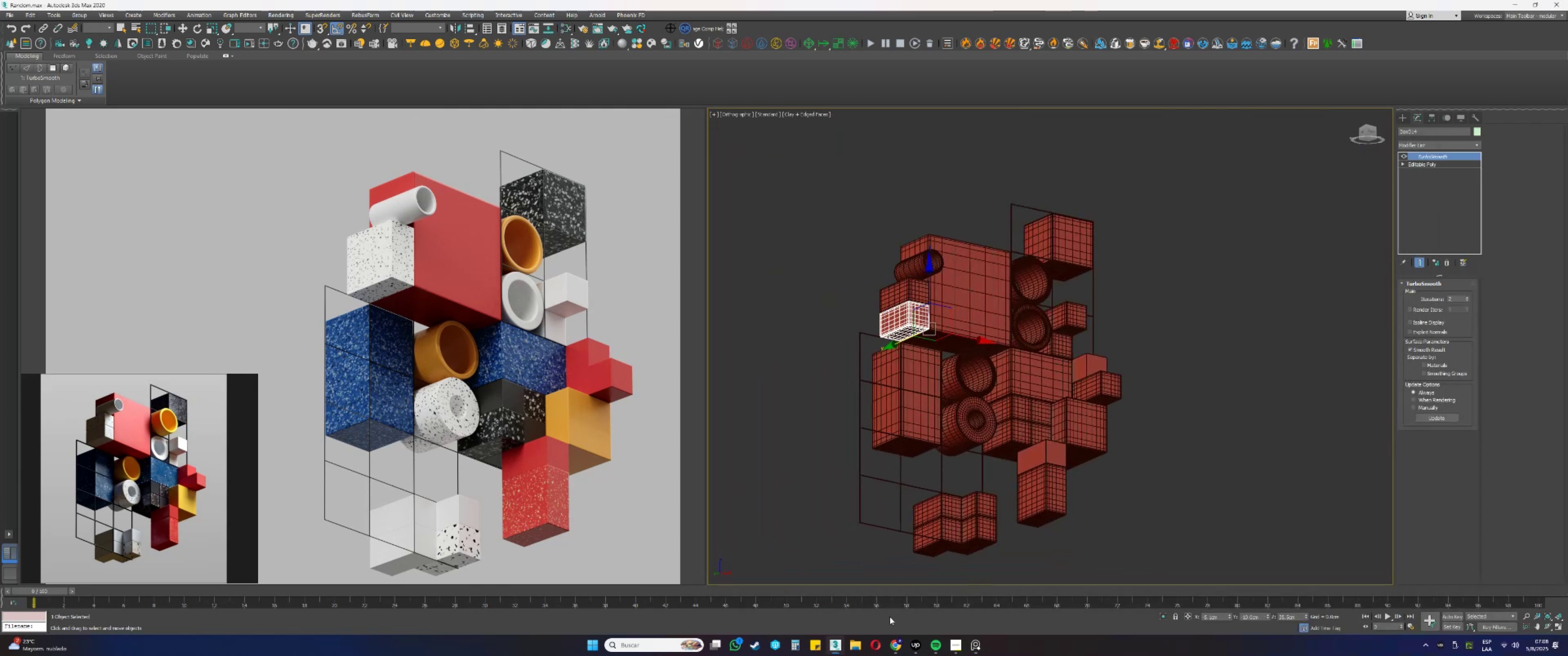 
double_click([866, 603])
 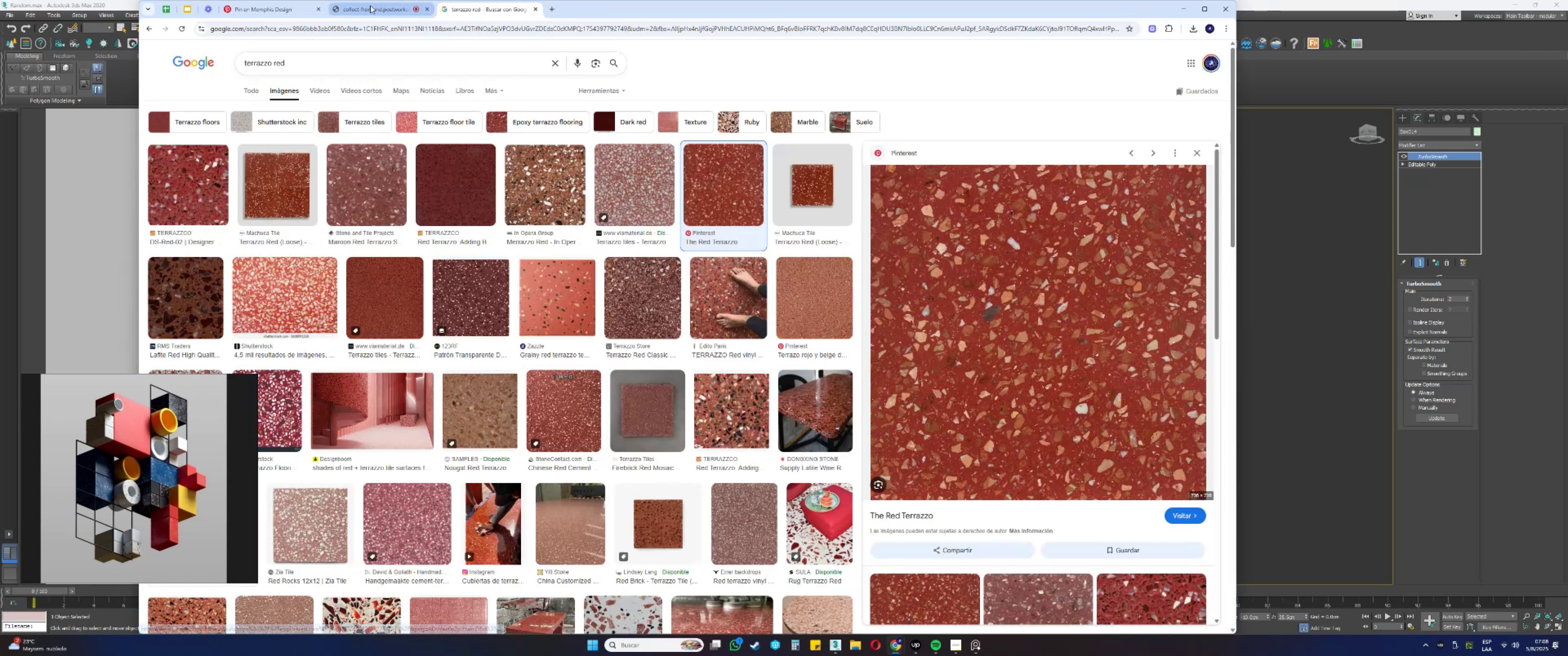 
left_click([270, 13])
 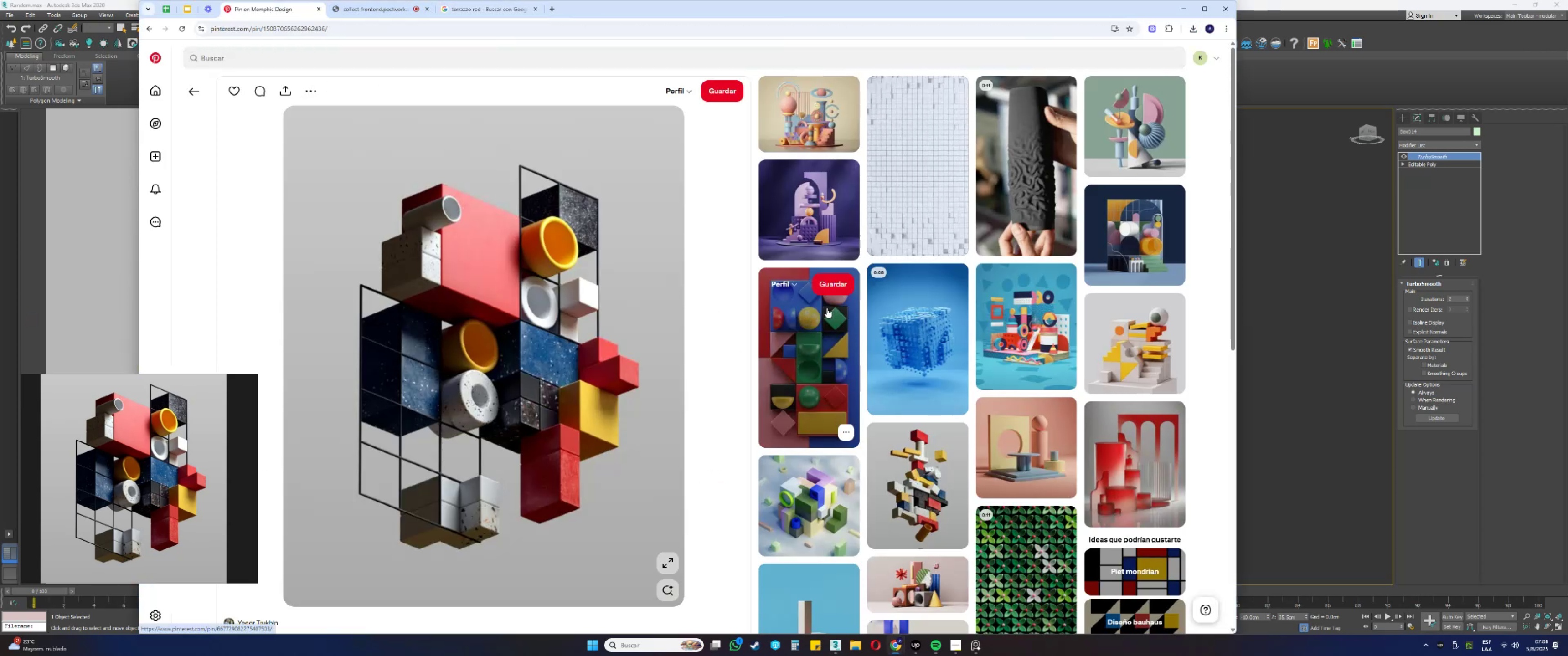 
mouse_move([1097, 322])
 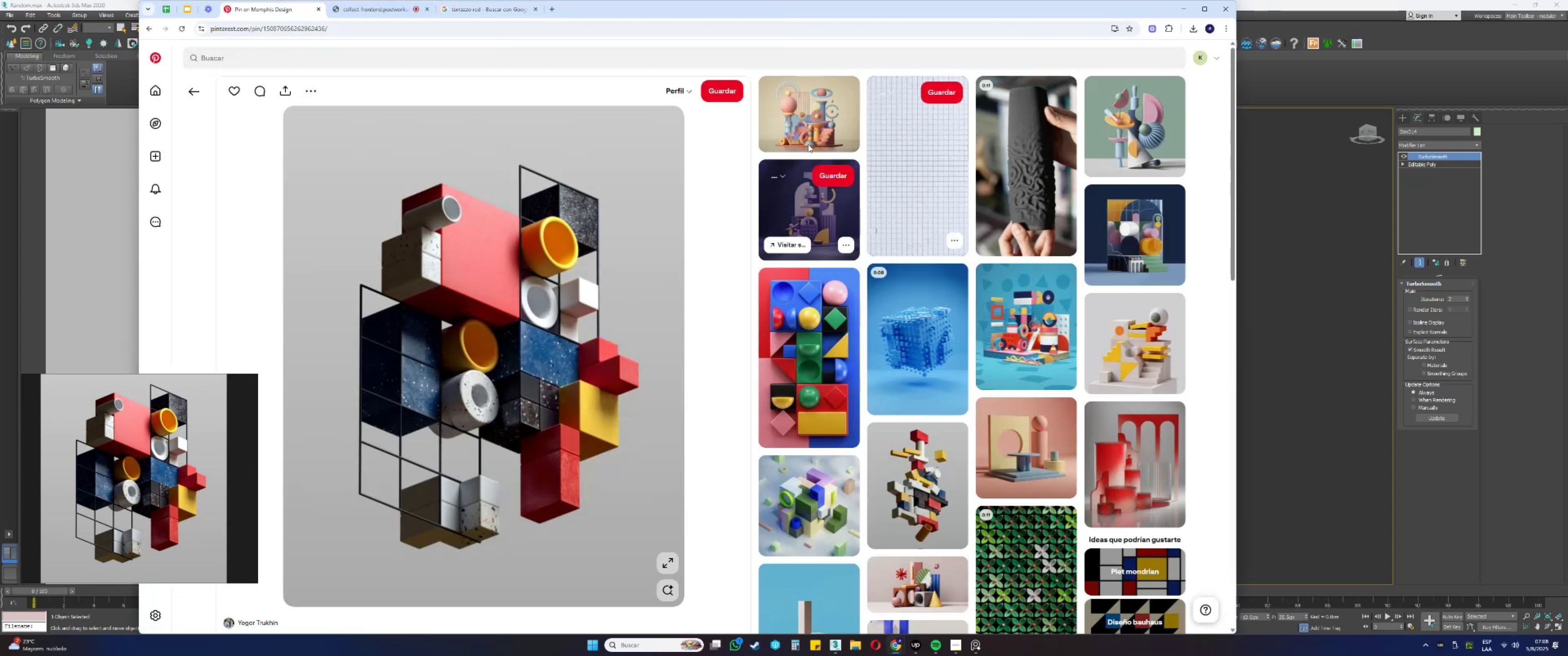 
left_click([801, 134])
 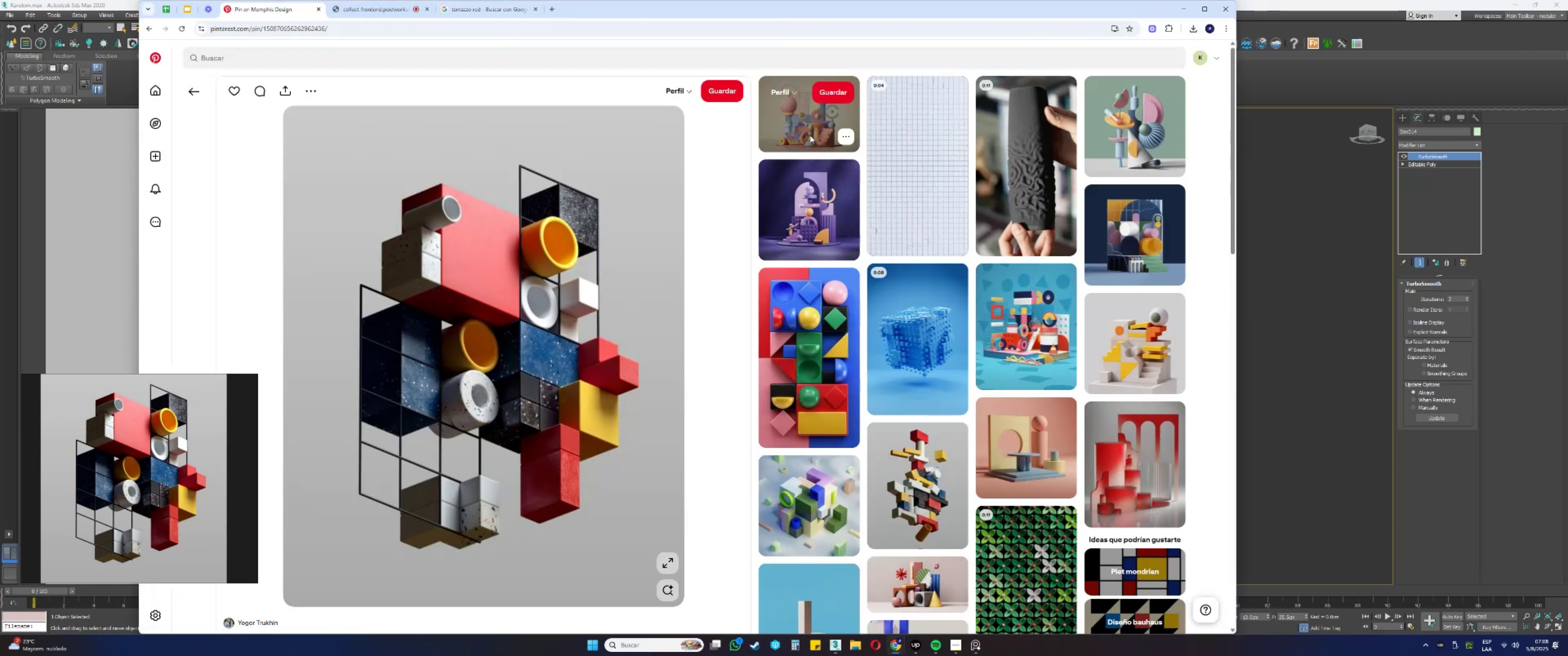 
left_click([810, 122])
 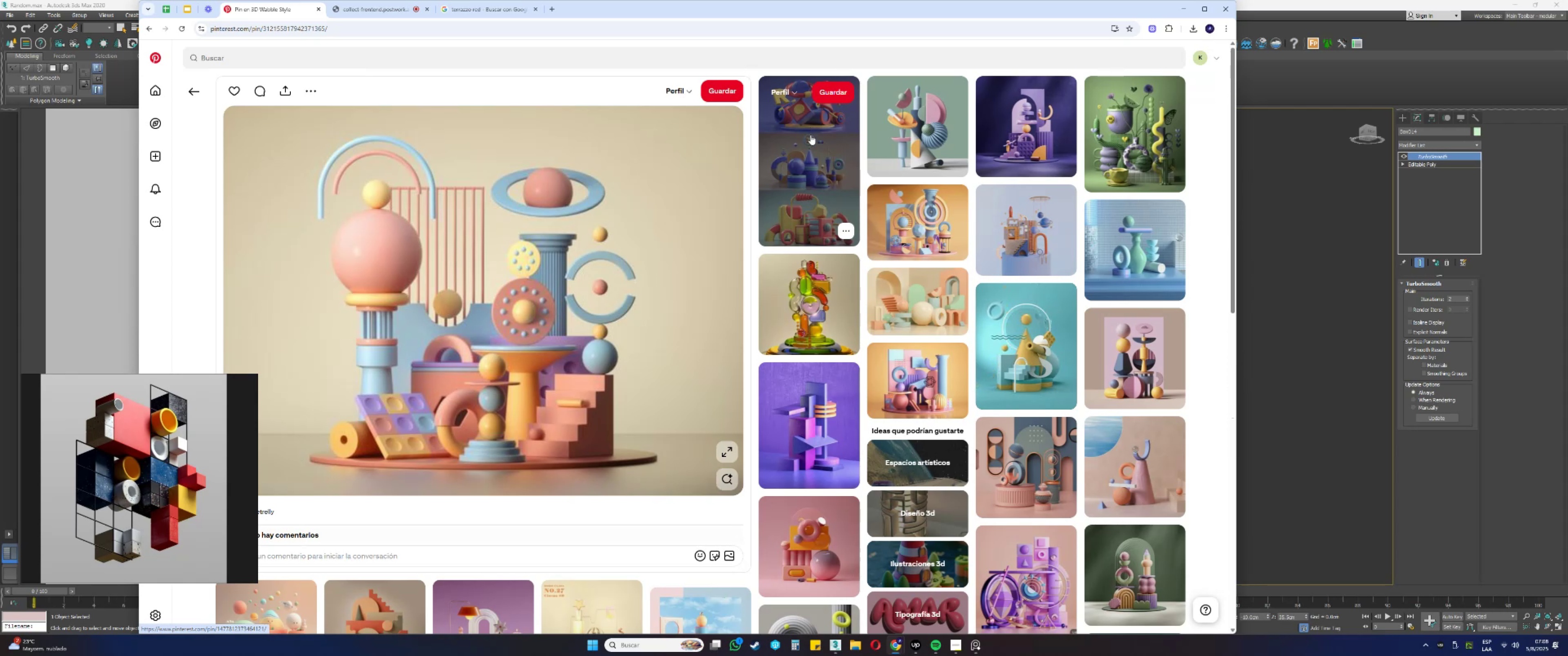 
wait(11.62)
 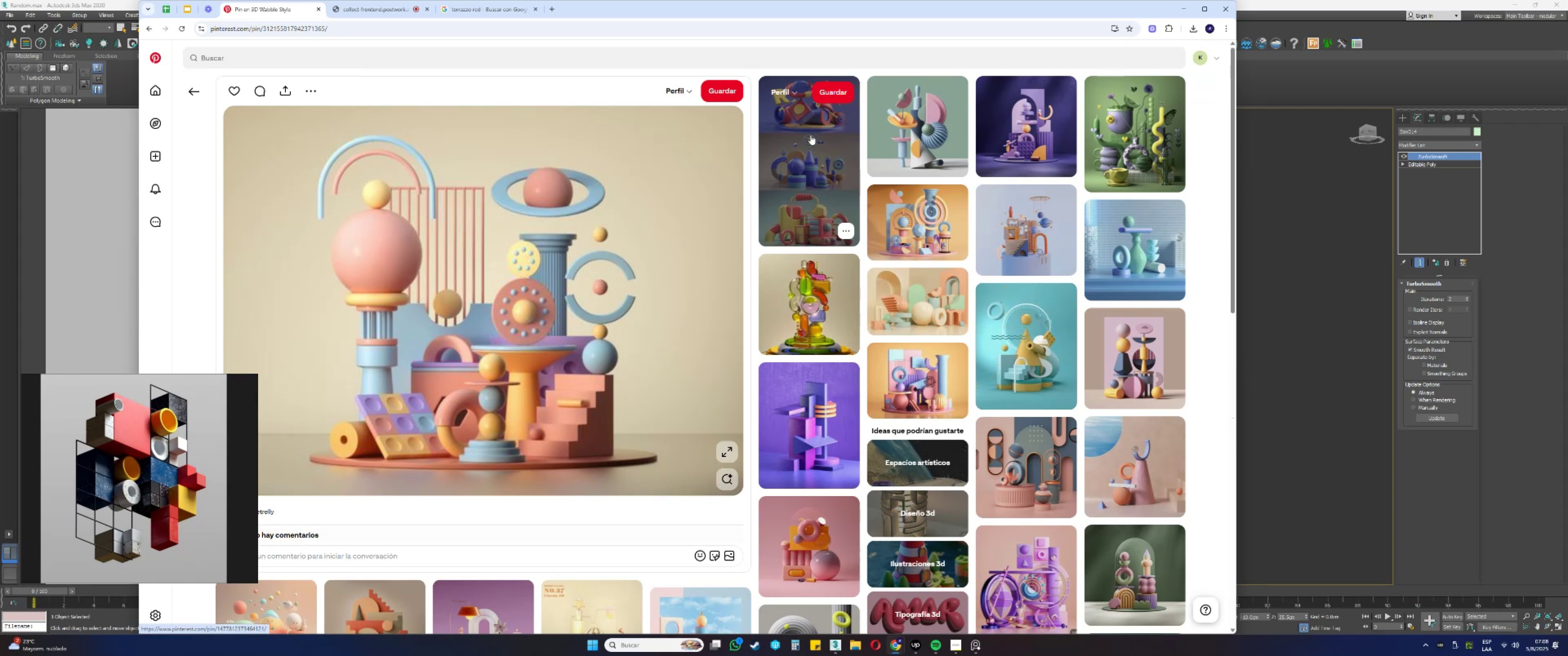 
left_click([667, 382])
 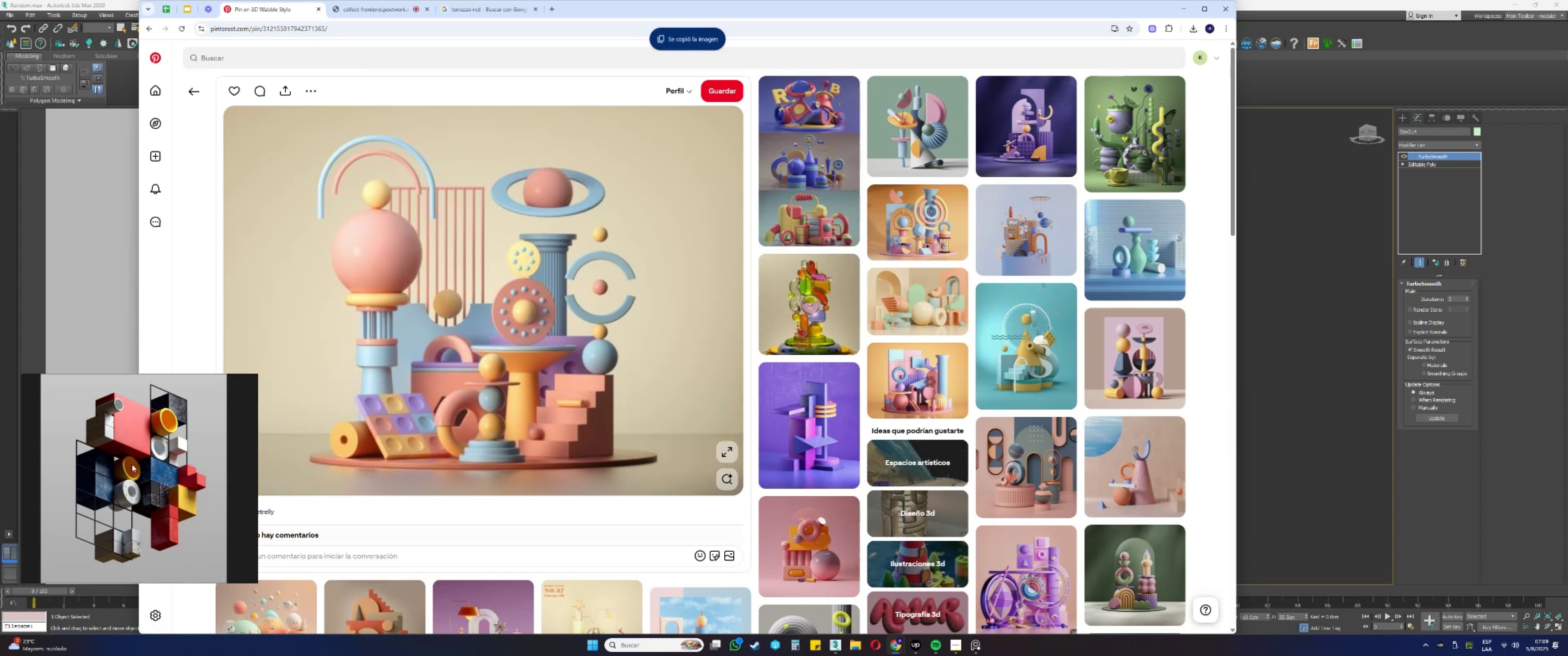 
scroll: coordinate [108, 466], scroll_direction: down, amount: 8.0
 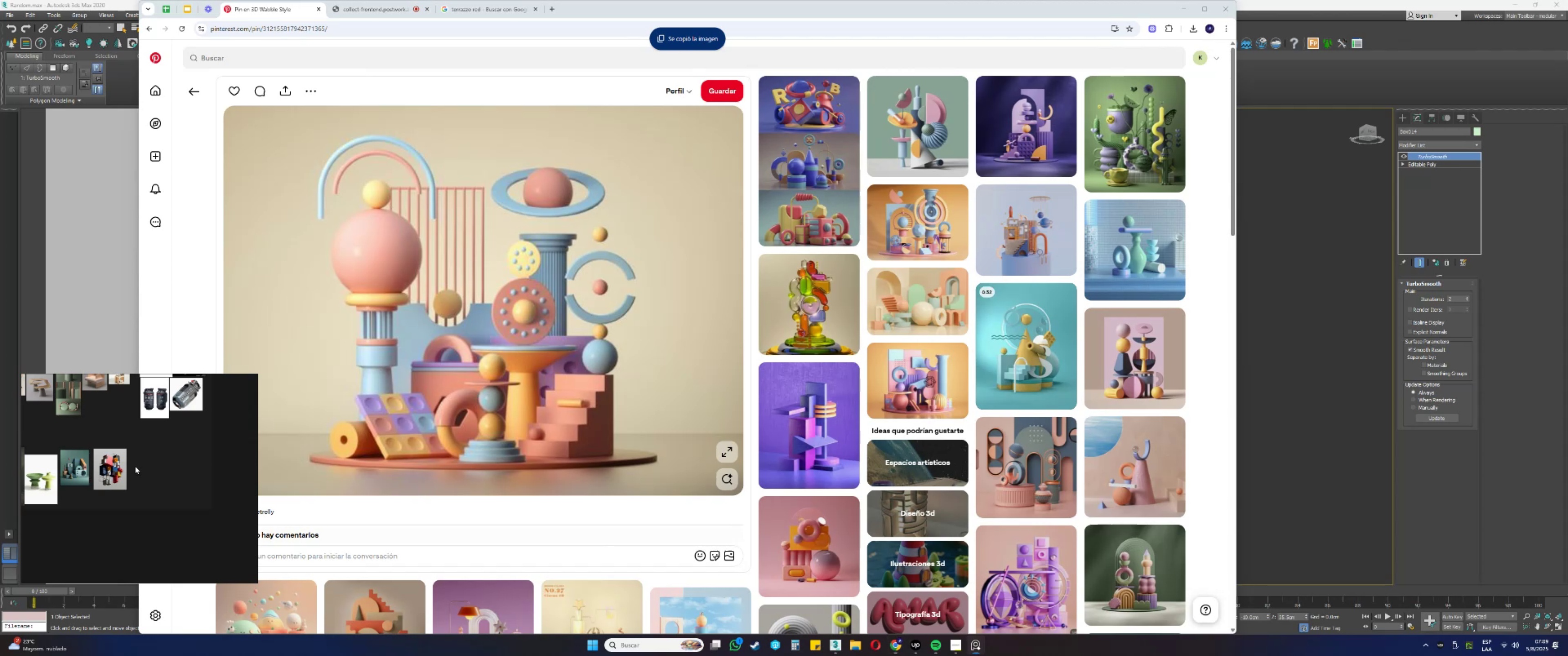 
key(Control+ControlLeft)
 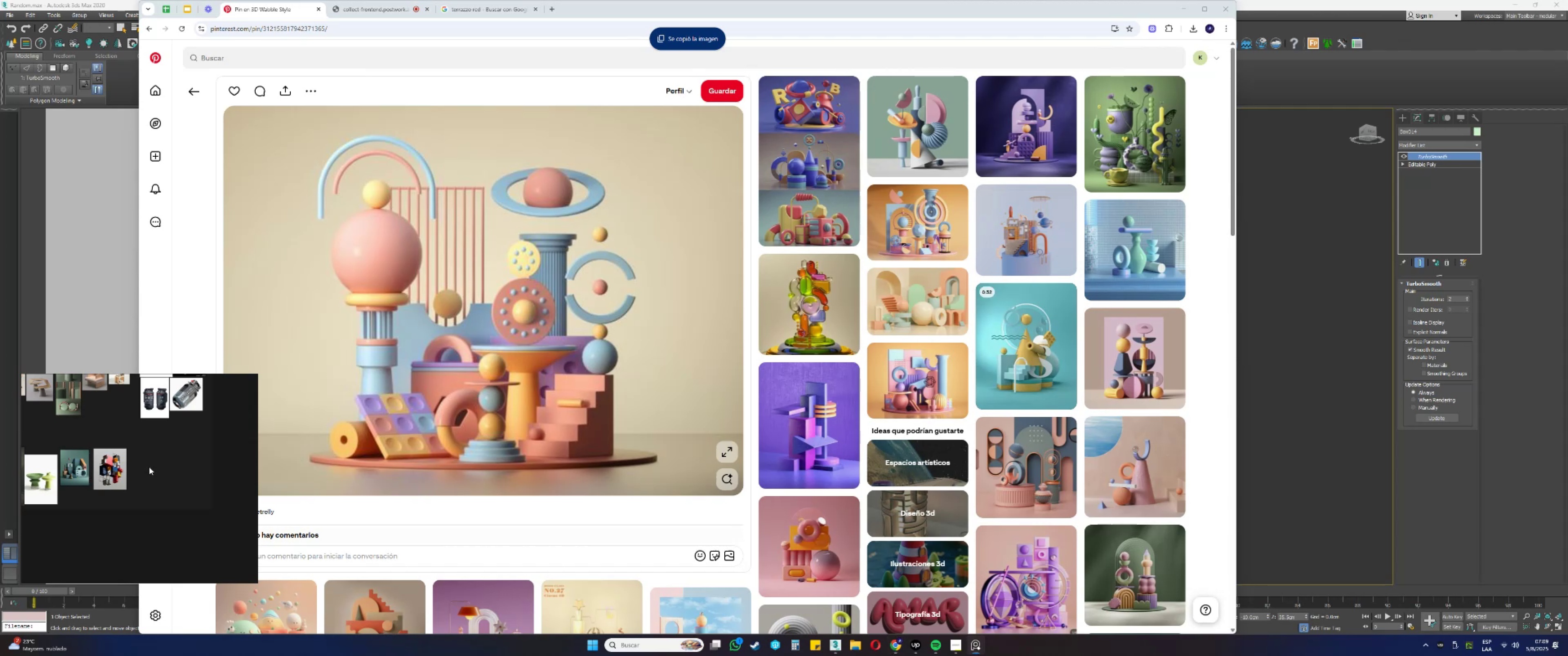 
key(Control+V)
 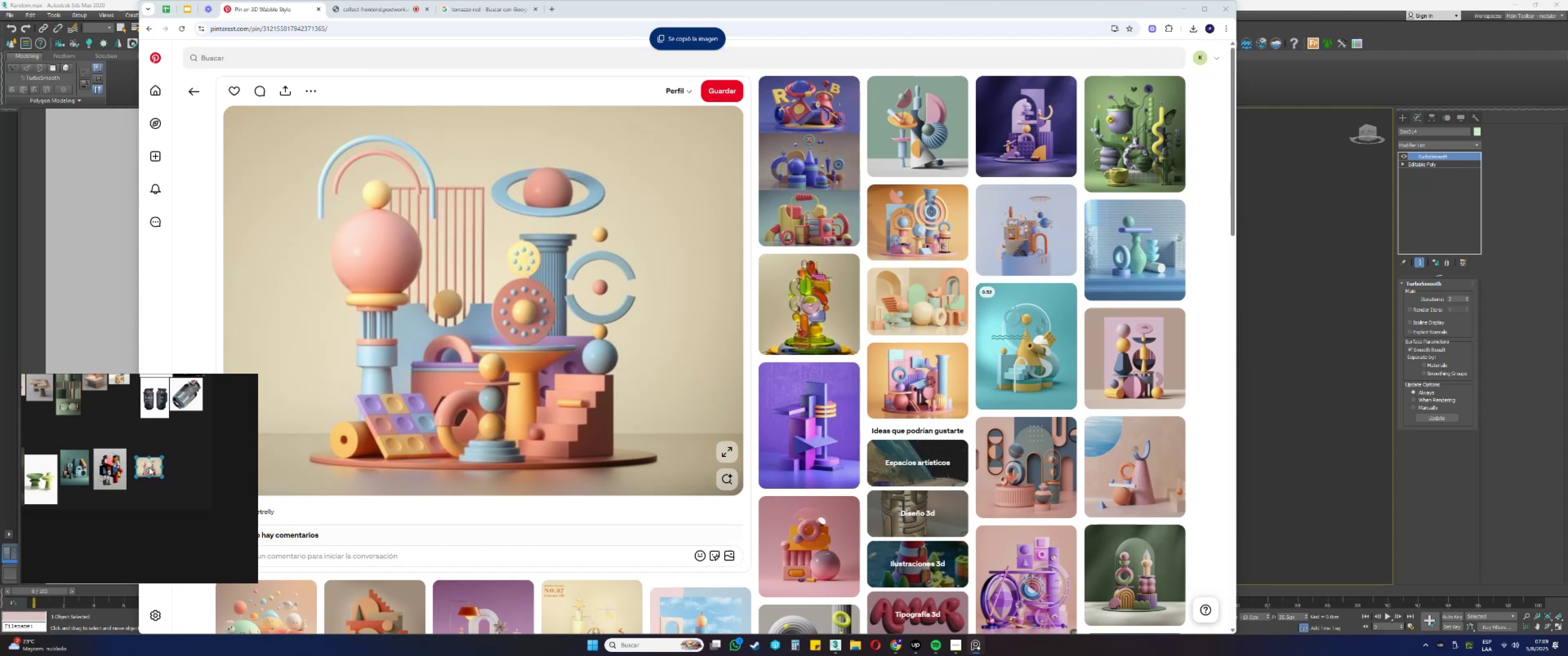 
scroll: coordinate [145, 468], scroll_direction: up, amount: 6.0
 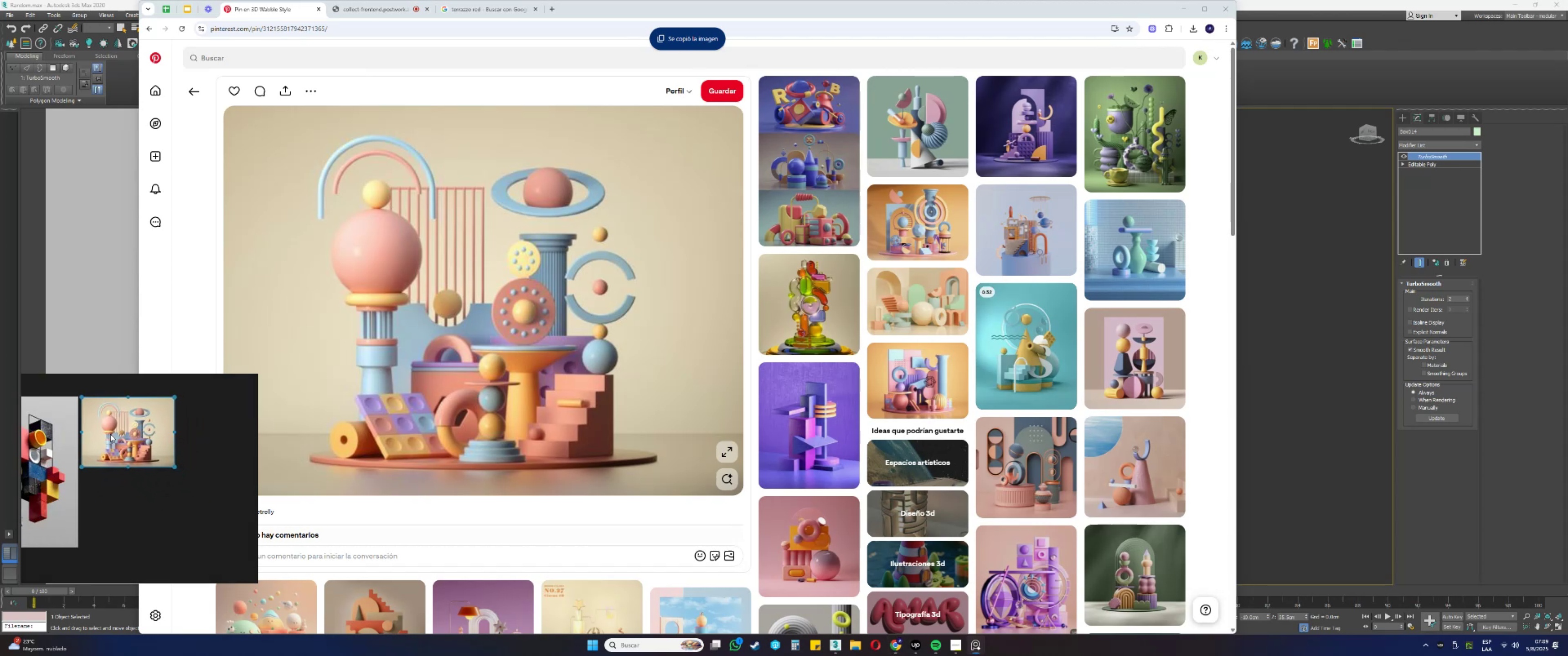 
double_click([111, 434])
 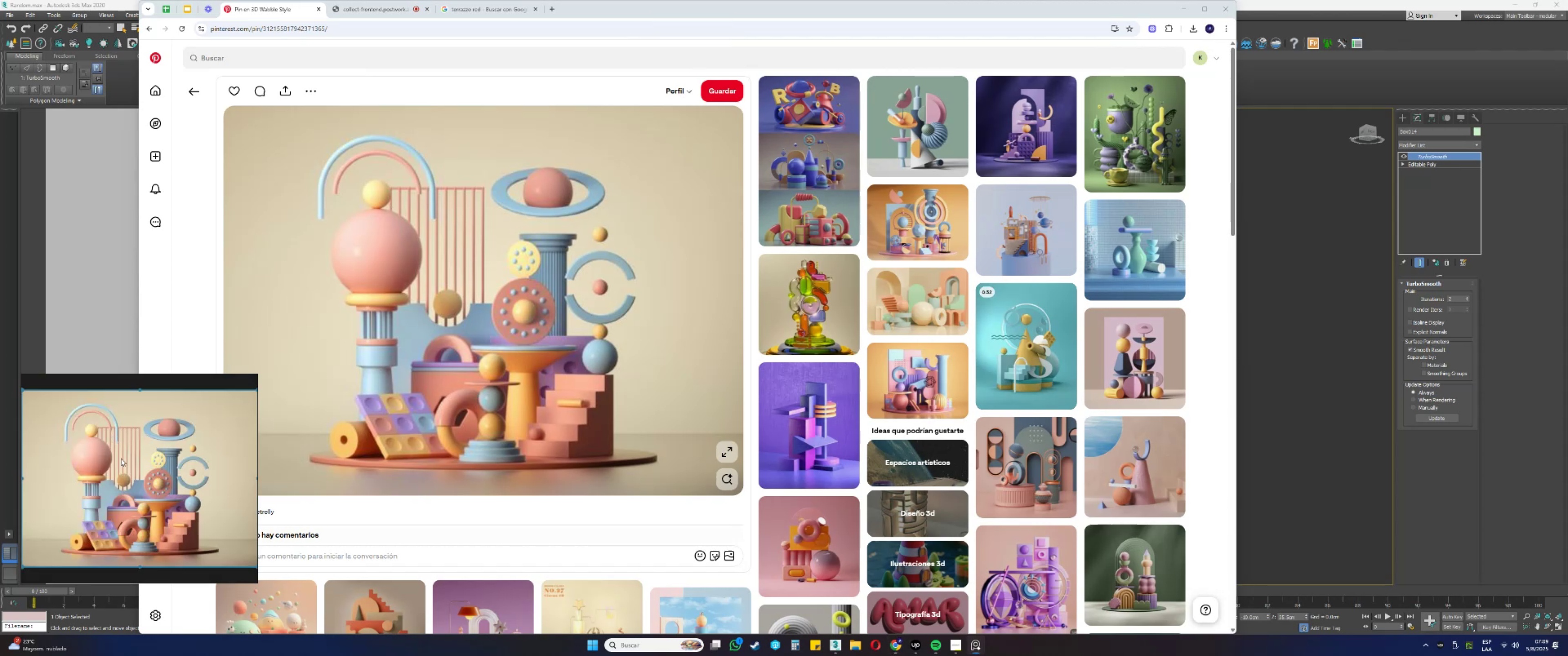 
scroll: coordinate [113, 541], scroll_direction: up, amount: 3.0
 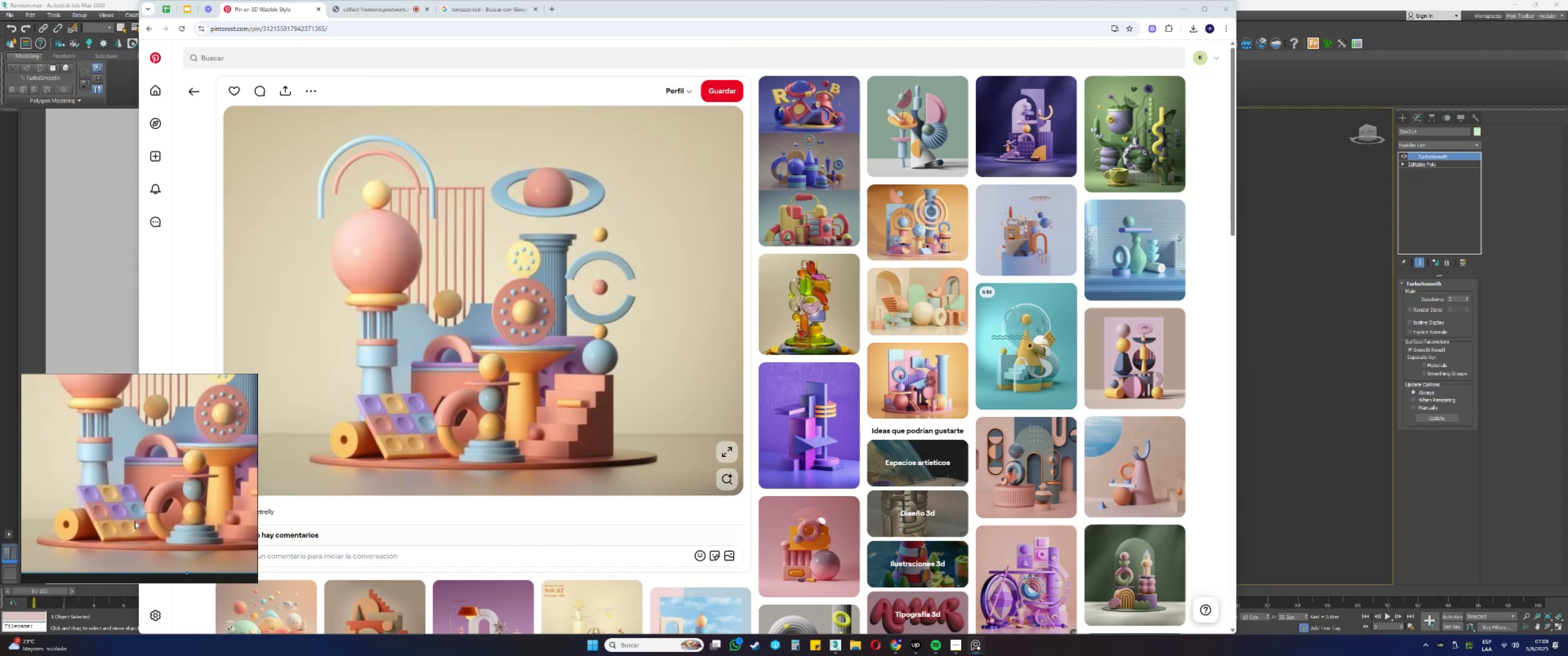 
scroll: coordinate [148, 509], scroll_direction: down, amount: 2.0
 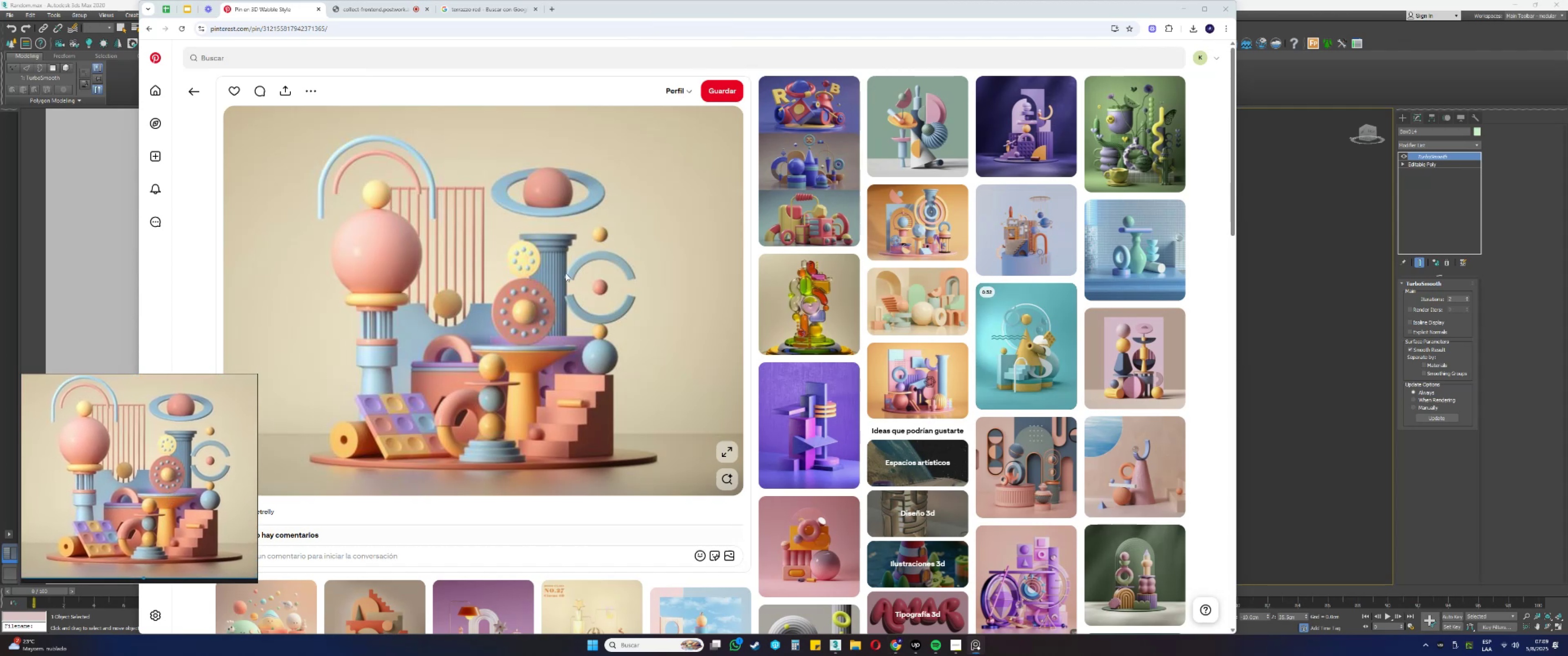 
wait(5.42)
 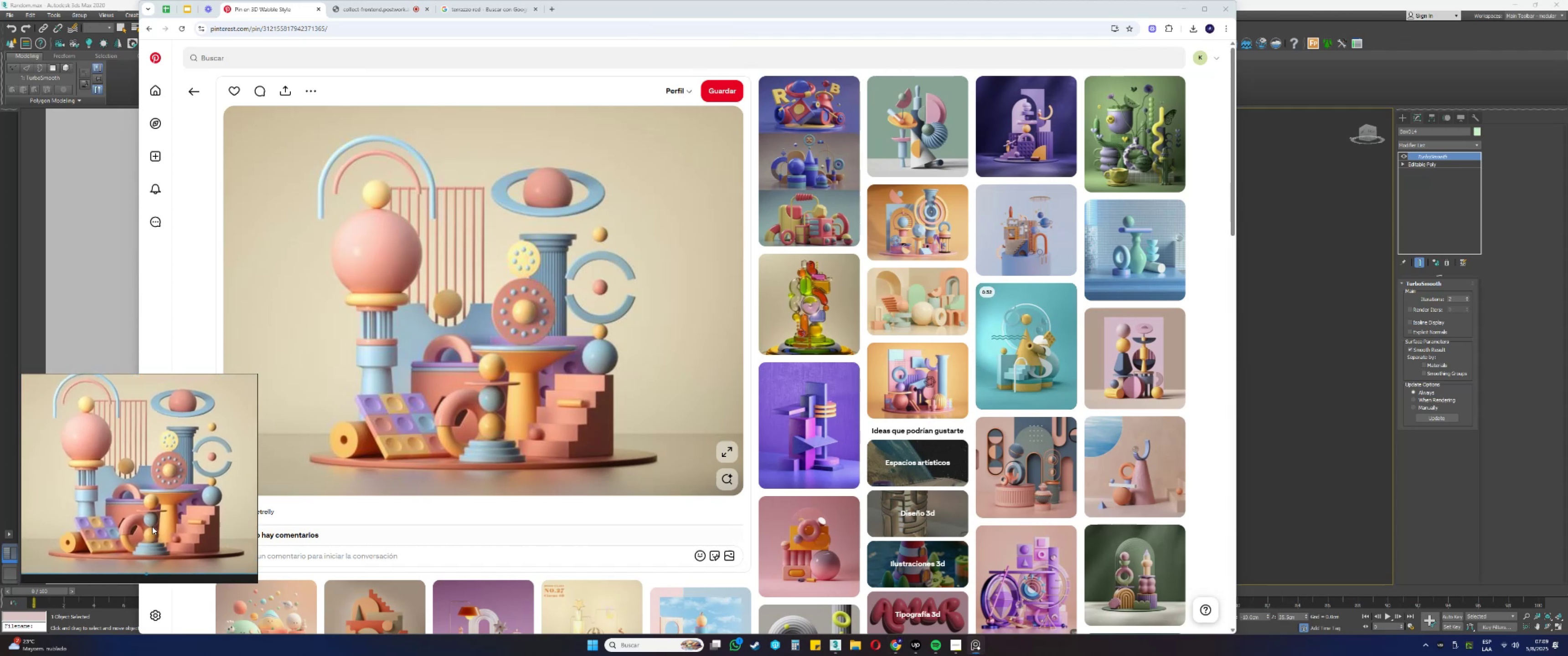 
left_click([1181, 14])
 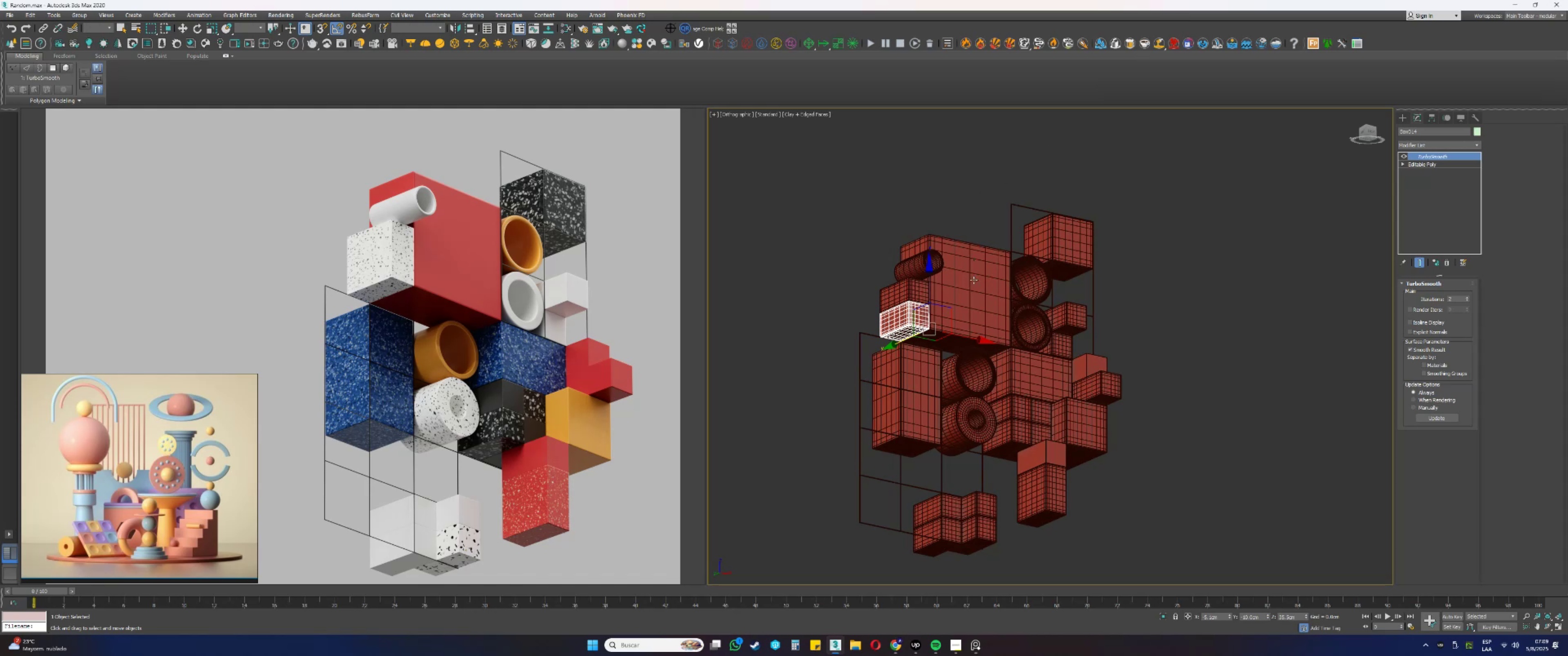 
scroll: coordinate [1025, 282], scroll_direction: down, amount: 1.0
 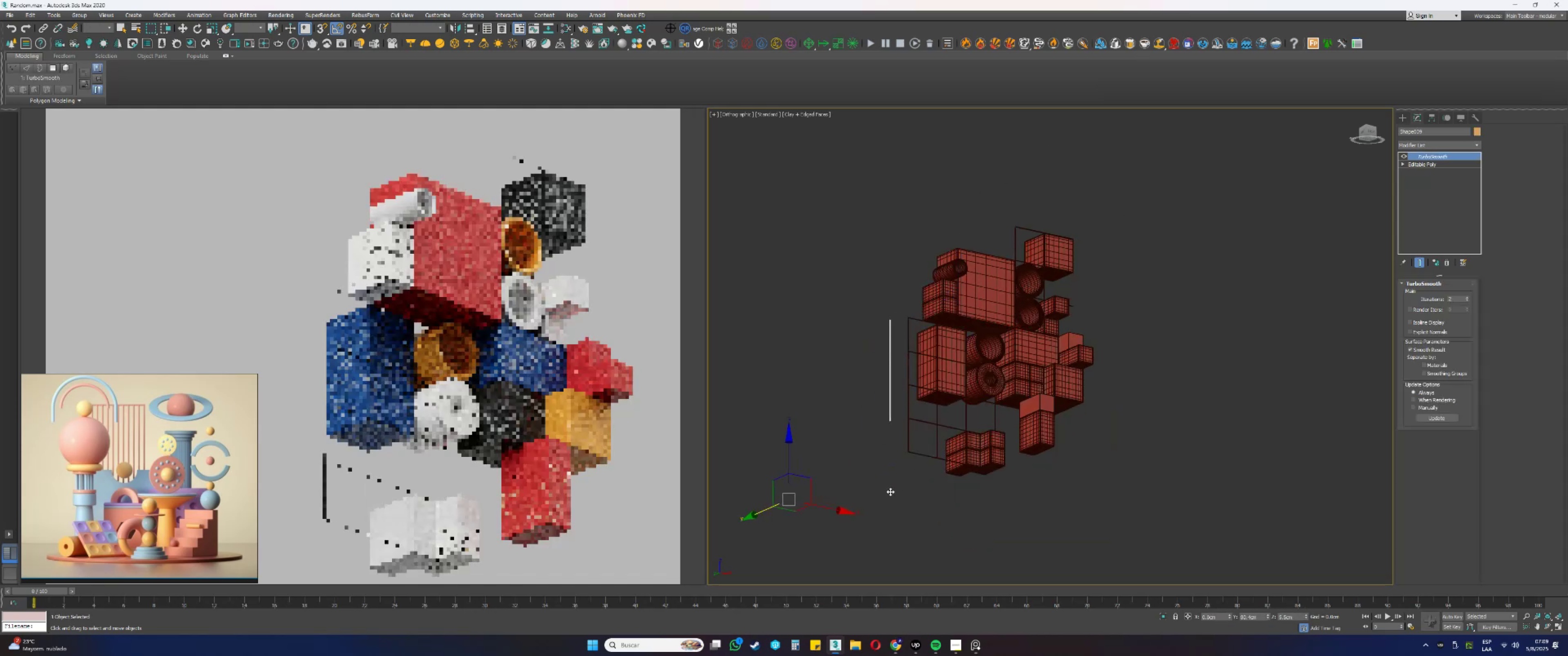 
key(Control+ControlLeft)
 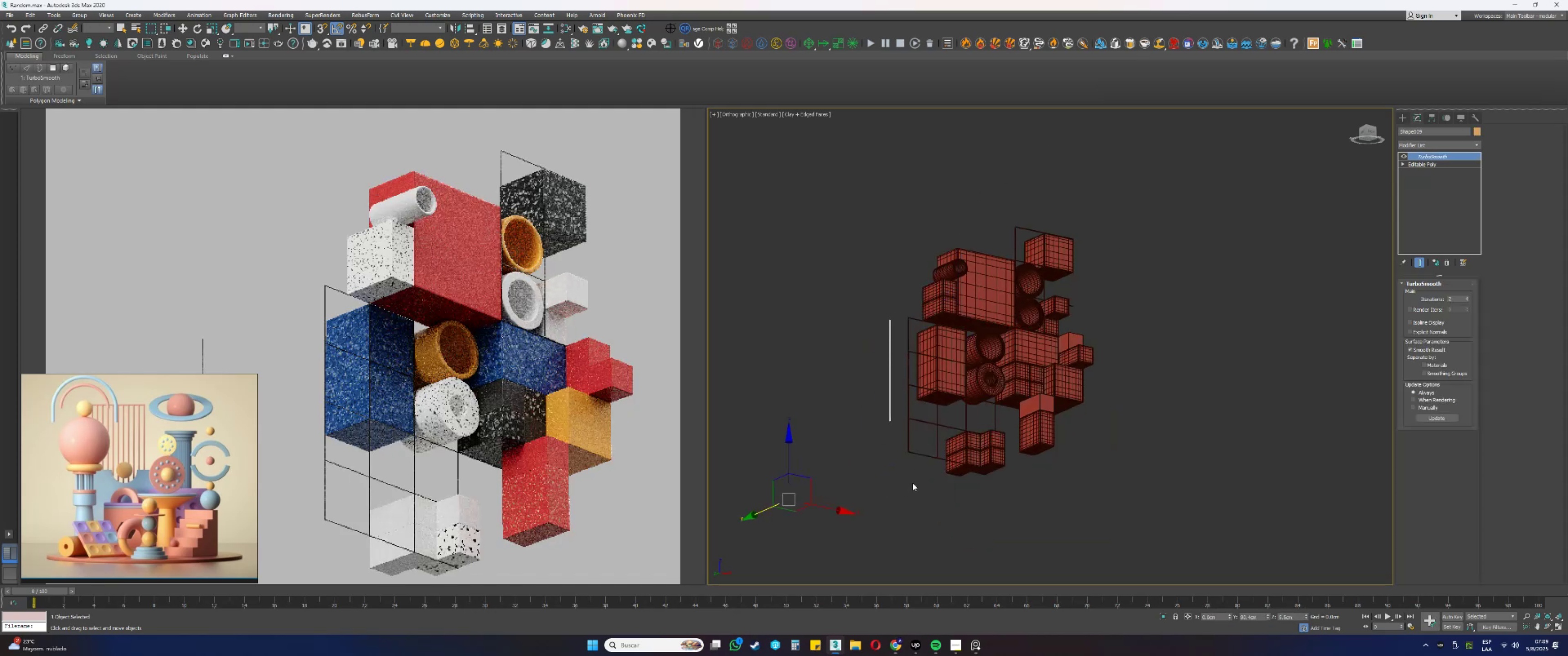 
key(Control+Z)
 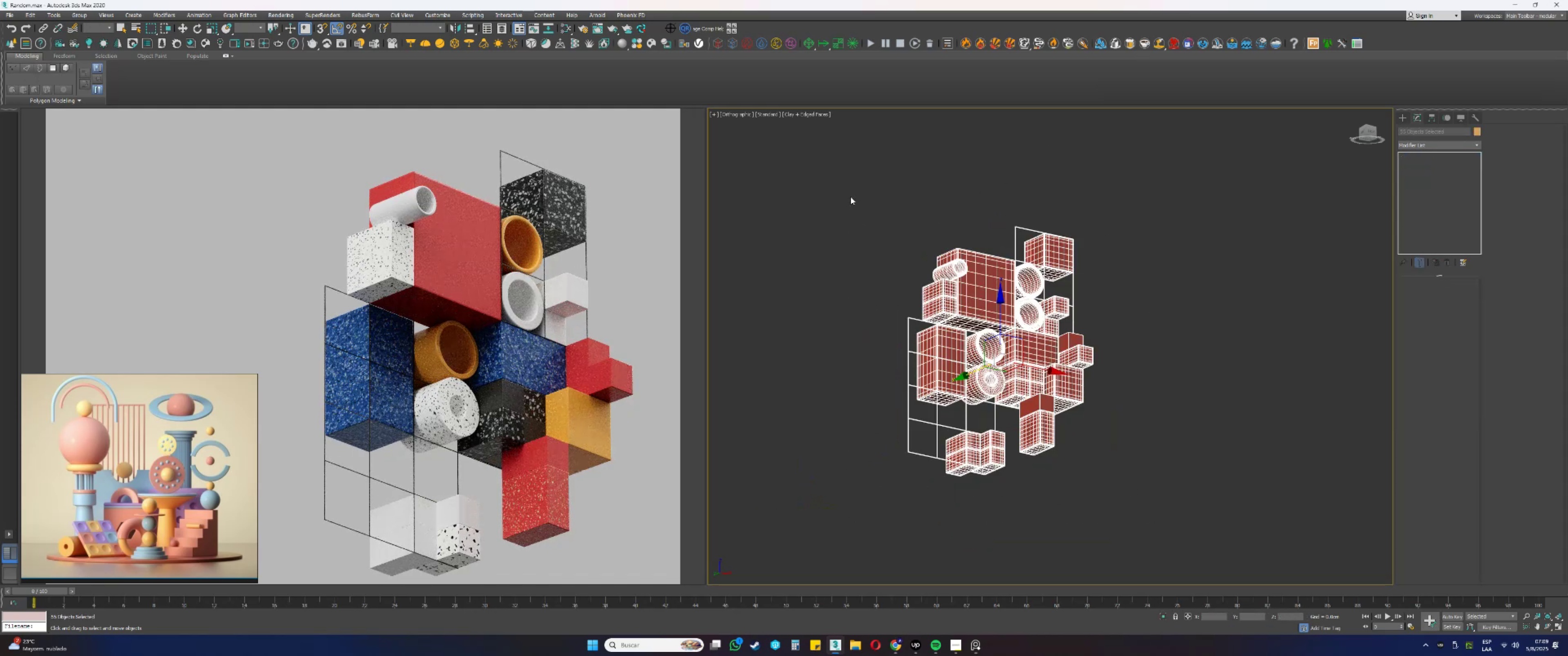 
type([Delete]gz)
 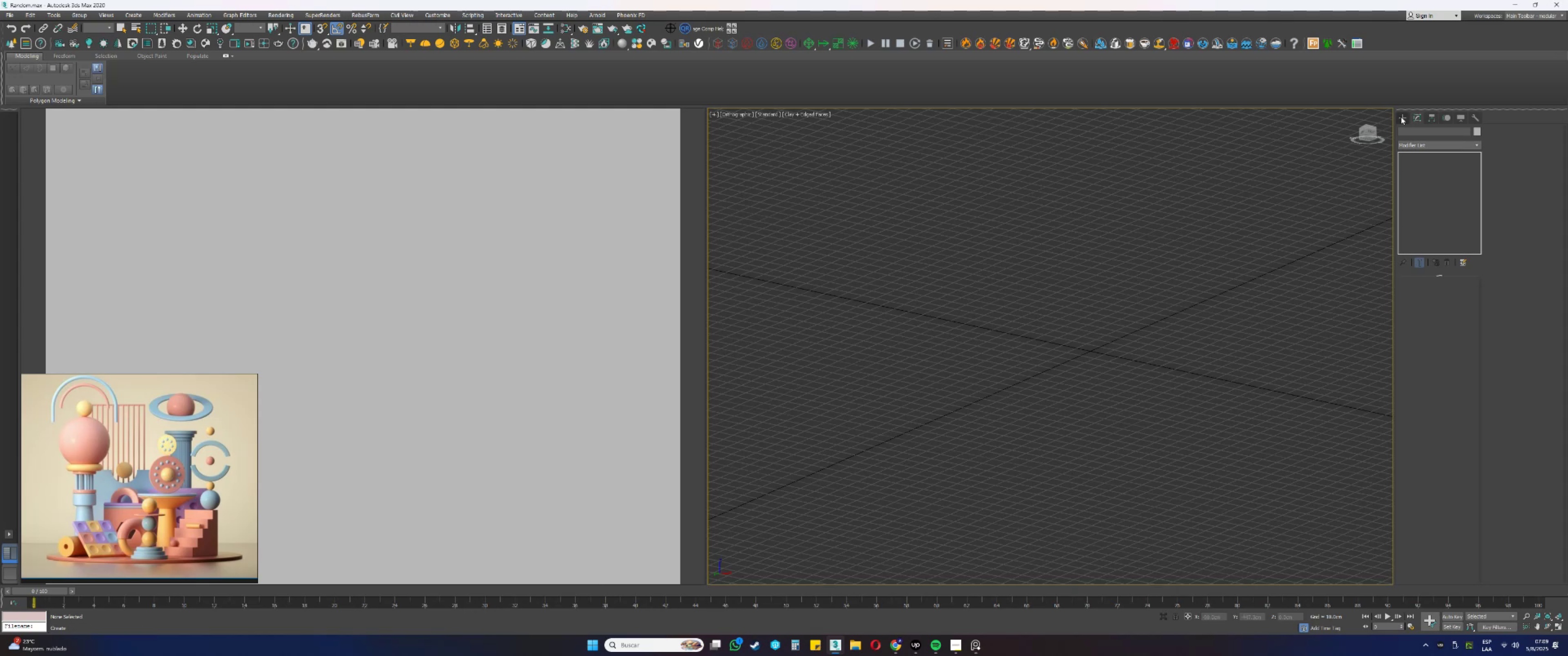 
left_click([1406, 114])
 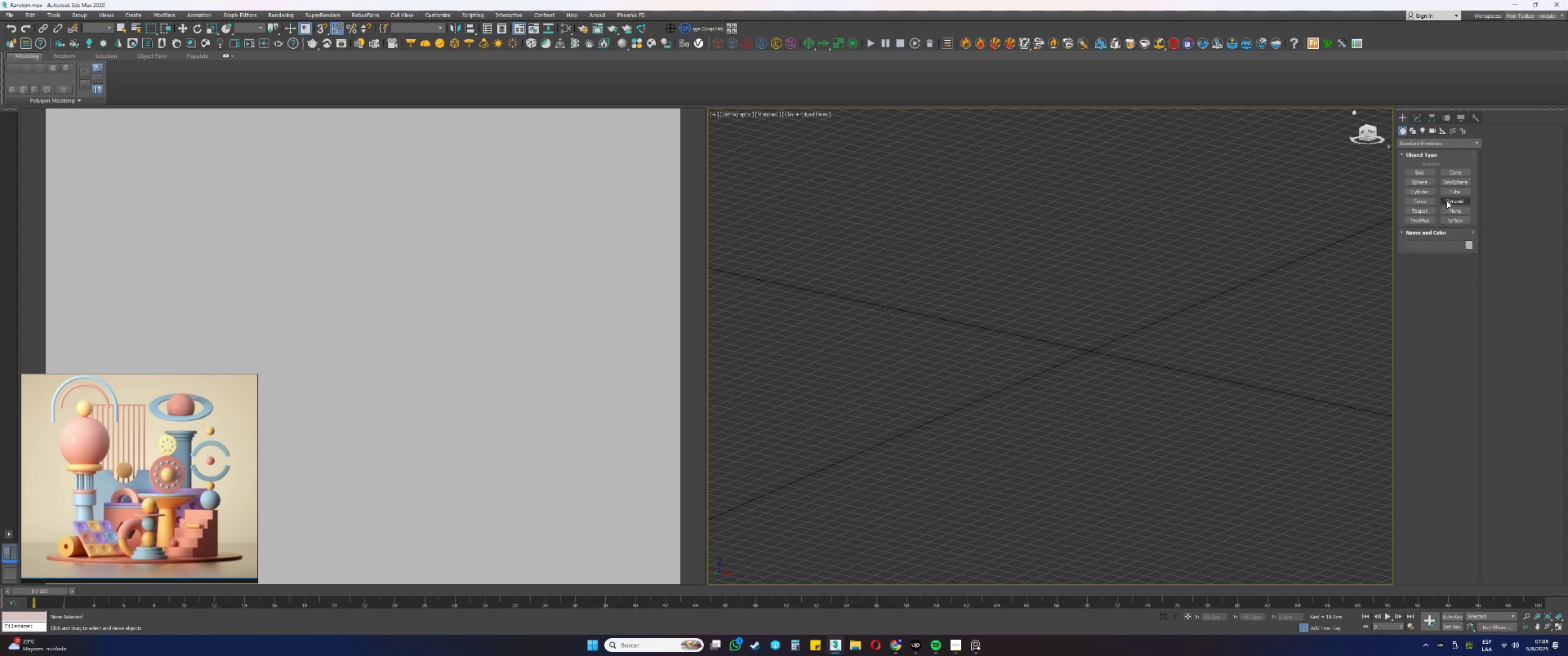 
left_click([1426, 193])
 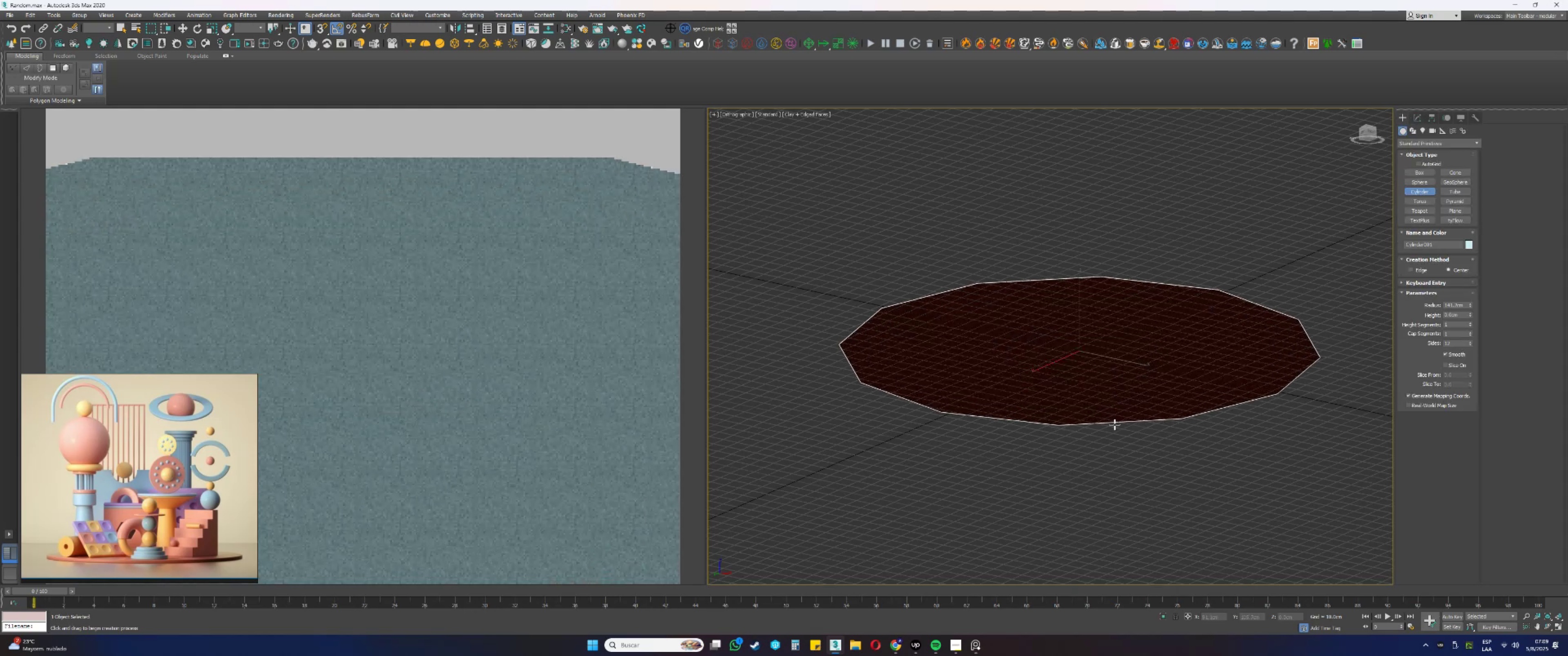 
left_click([1114, 410])
 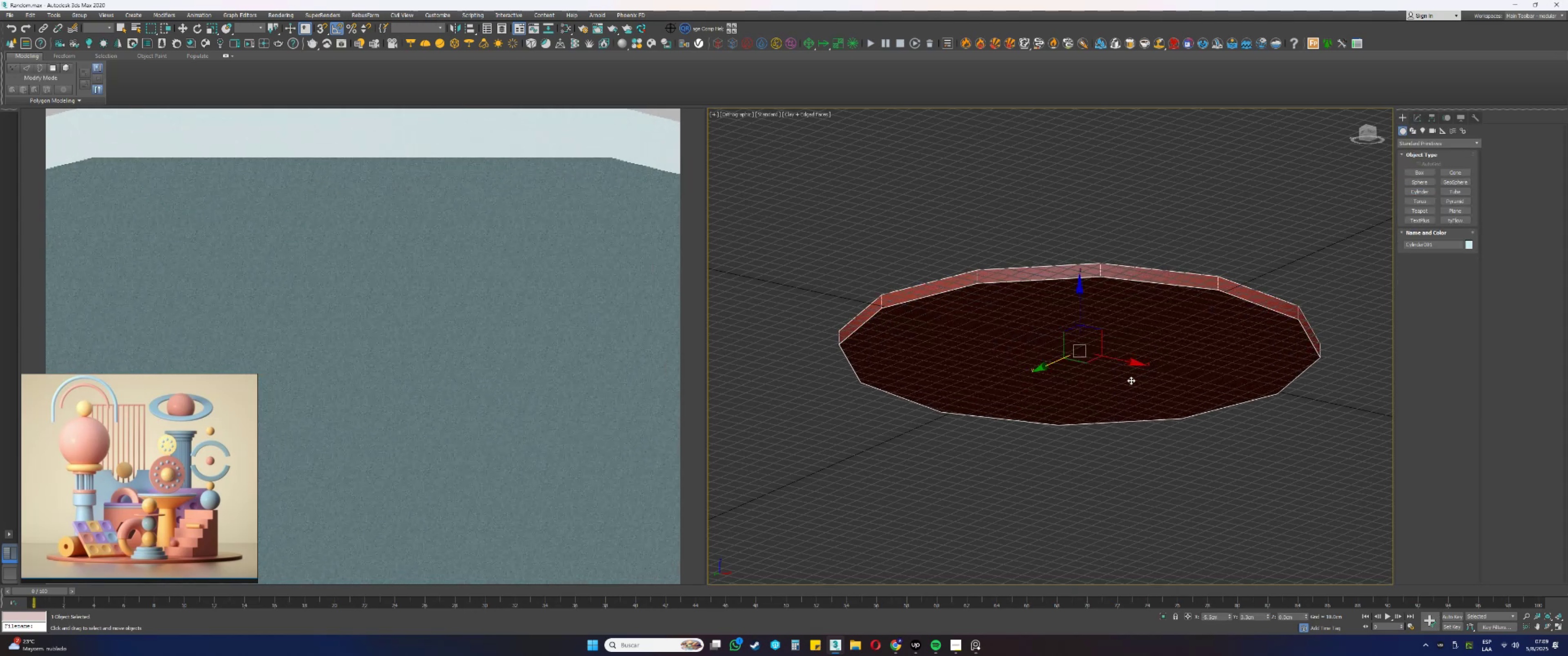 
type(gz)
 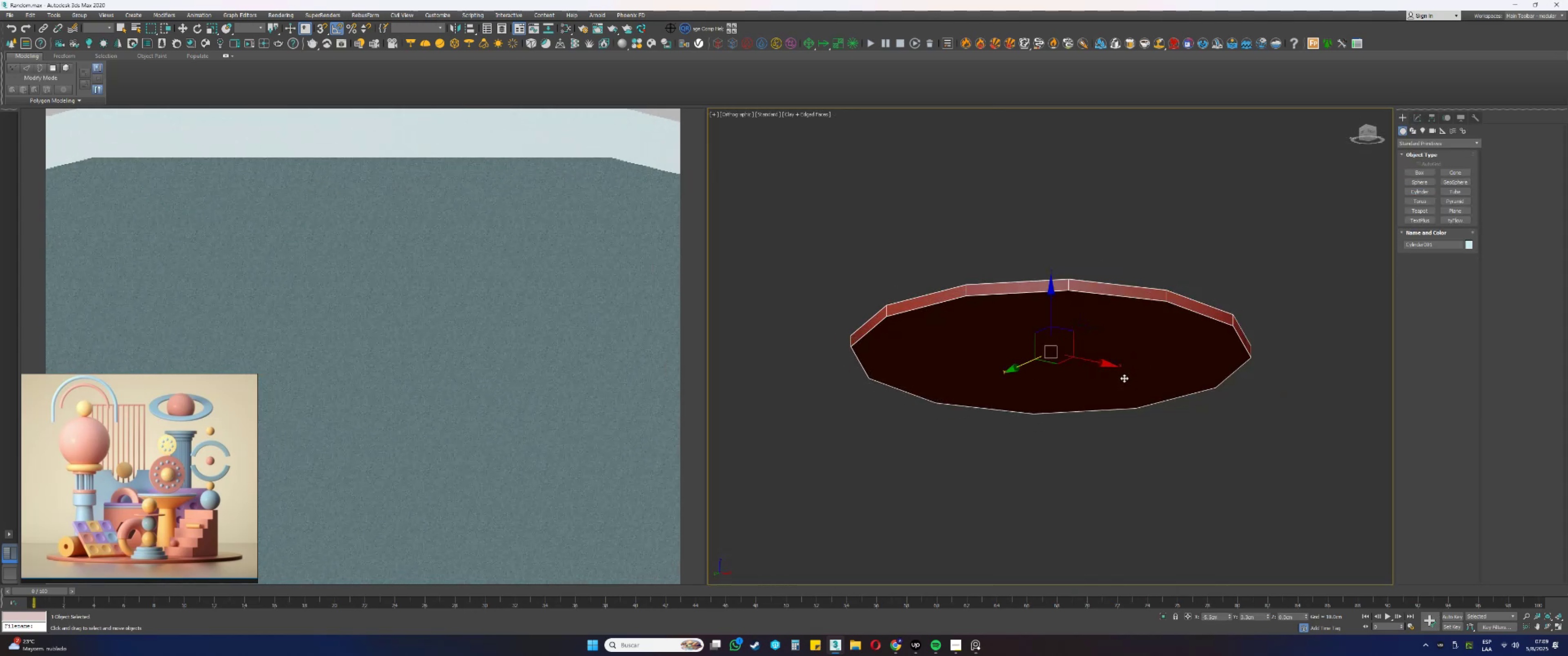 
hold_key(key=AltLeft, duration=1.1)
 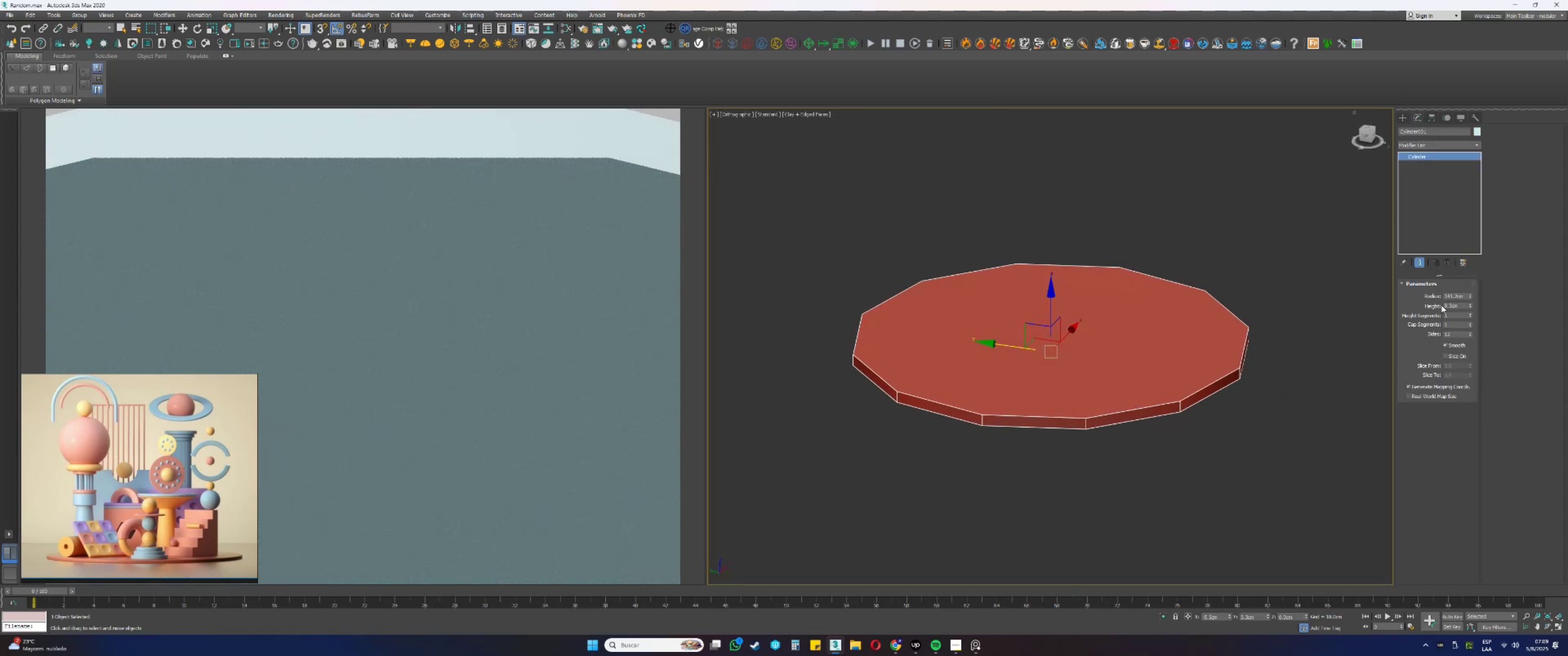 
double_click([1455, 296])
 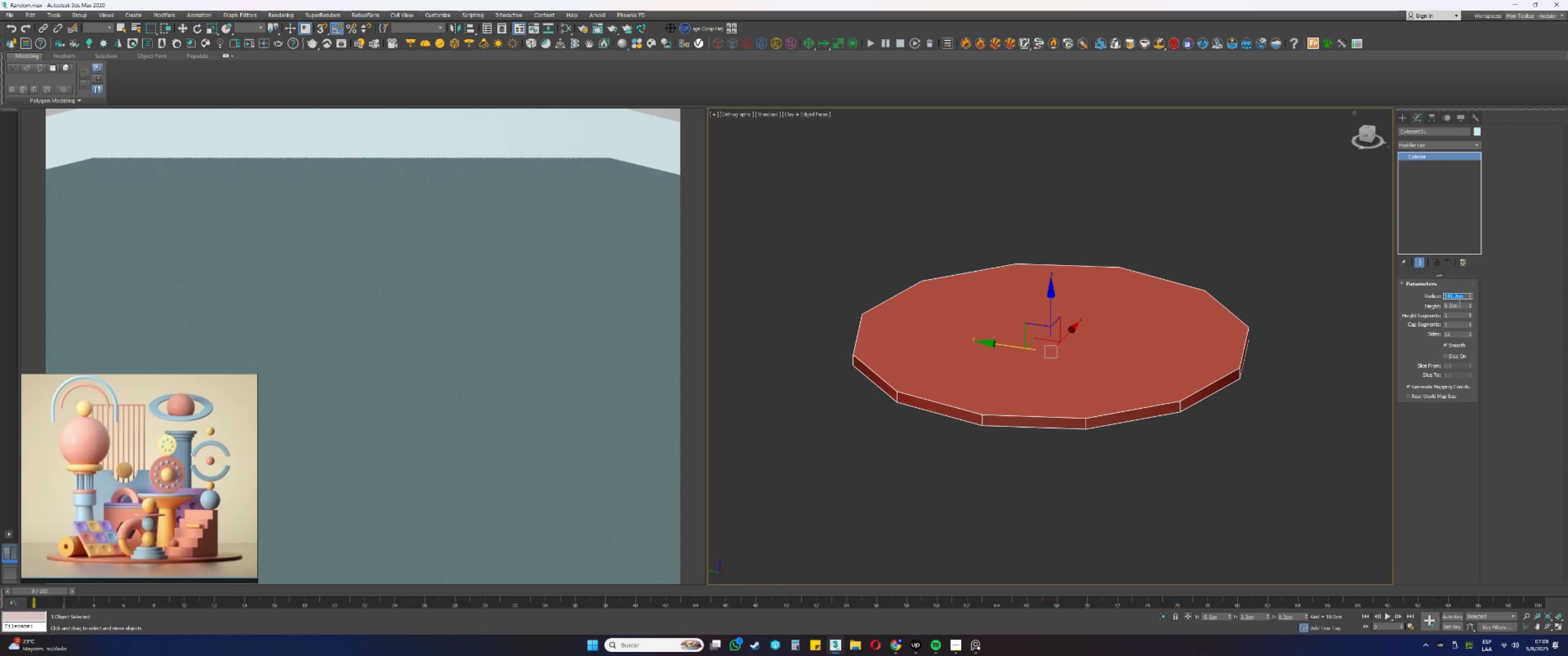 
double_click([1459, 304])
 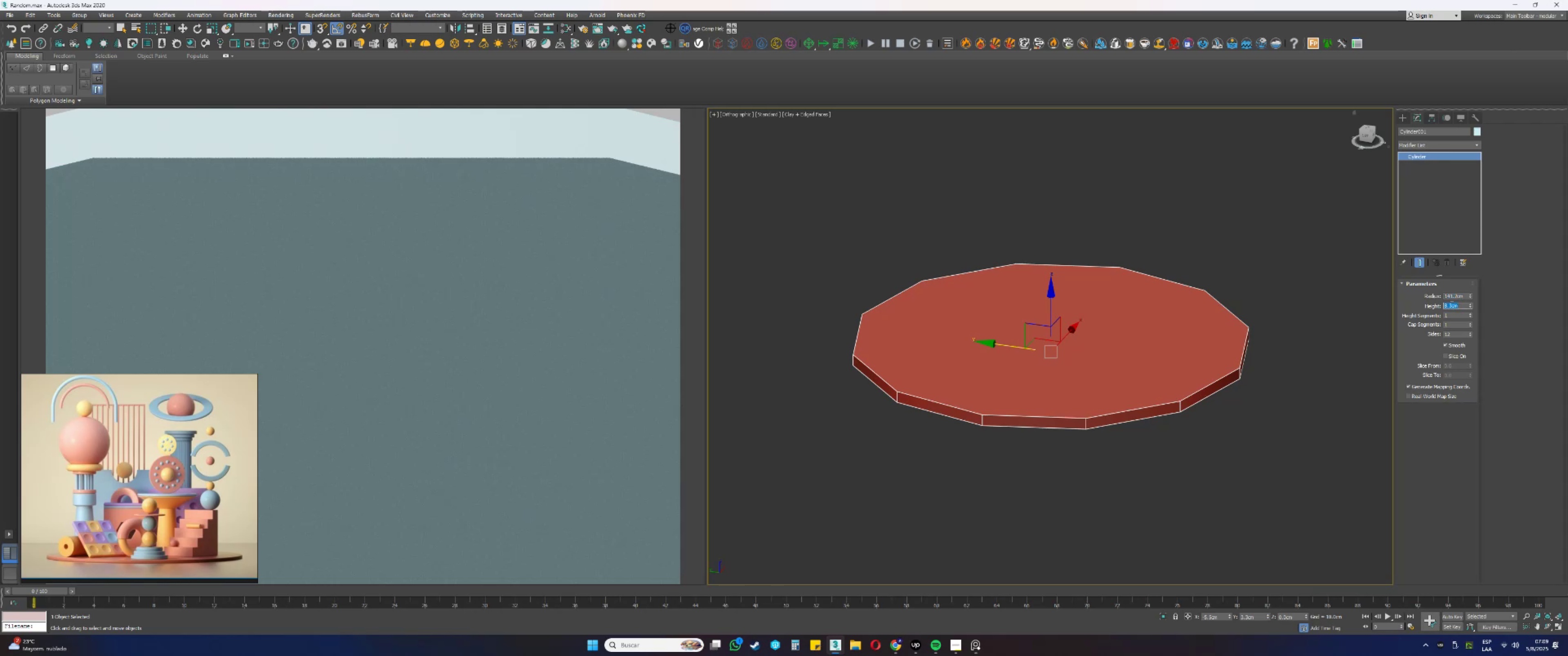 
double_click([1451, 297])
 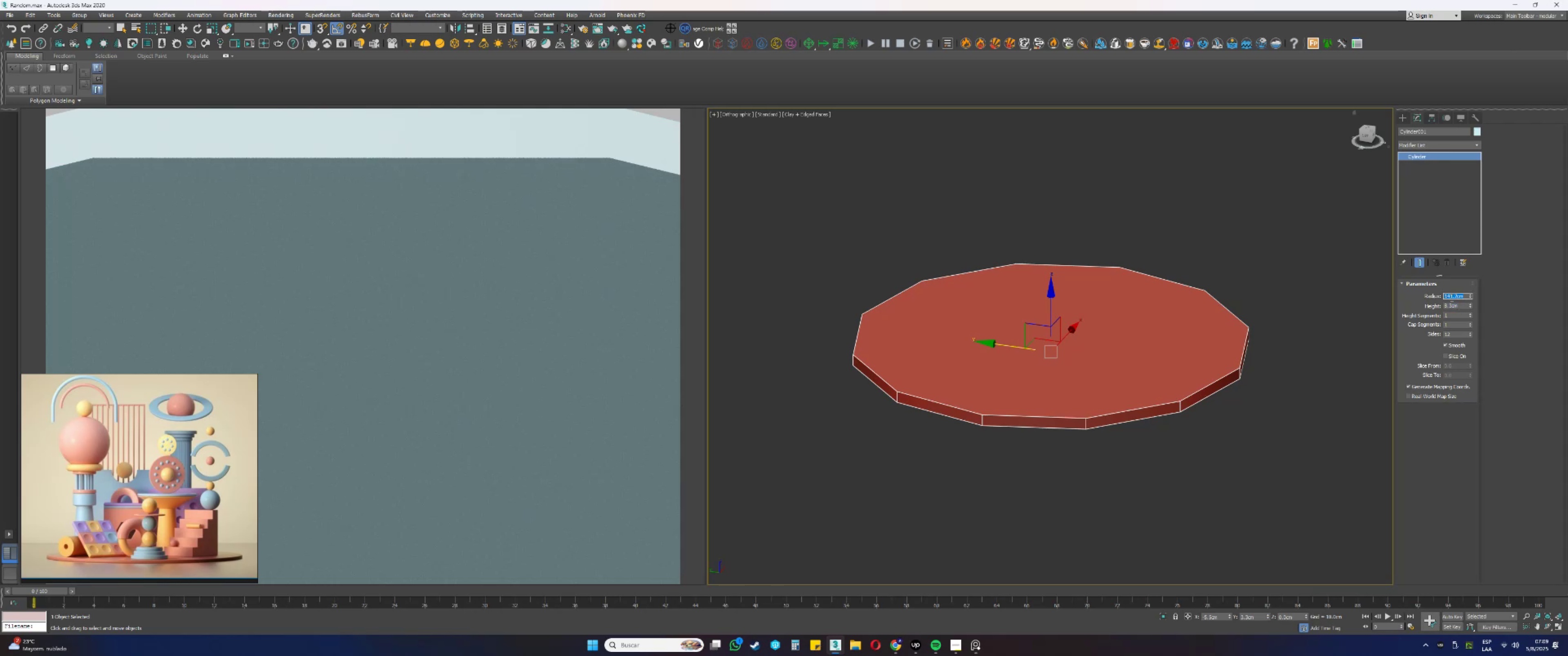 
key(Numpad5)
 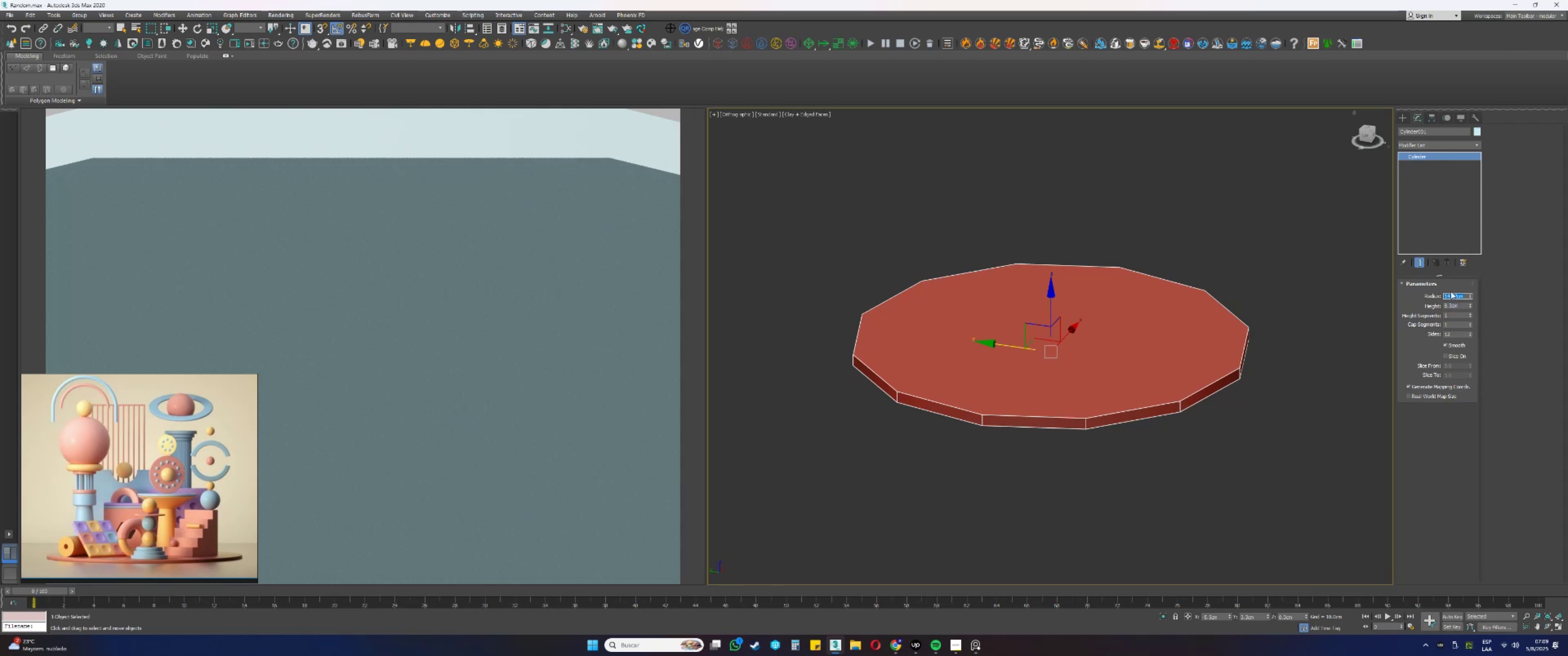 
key(Numpad0)
 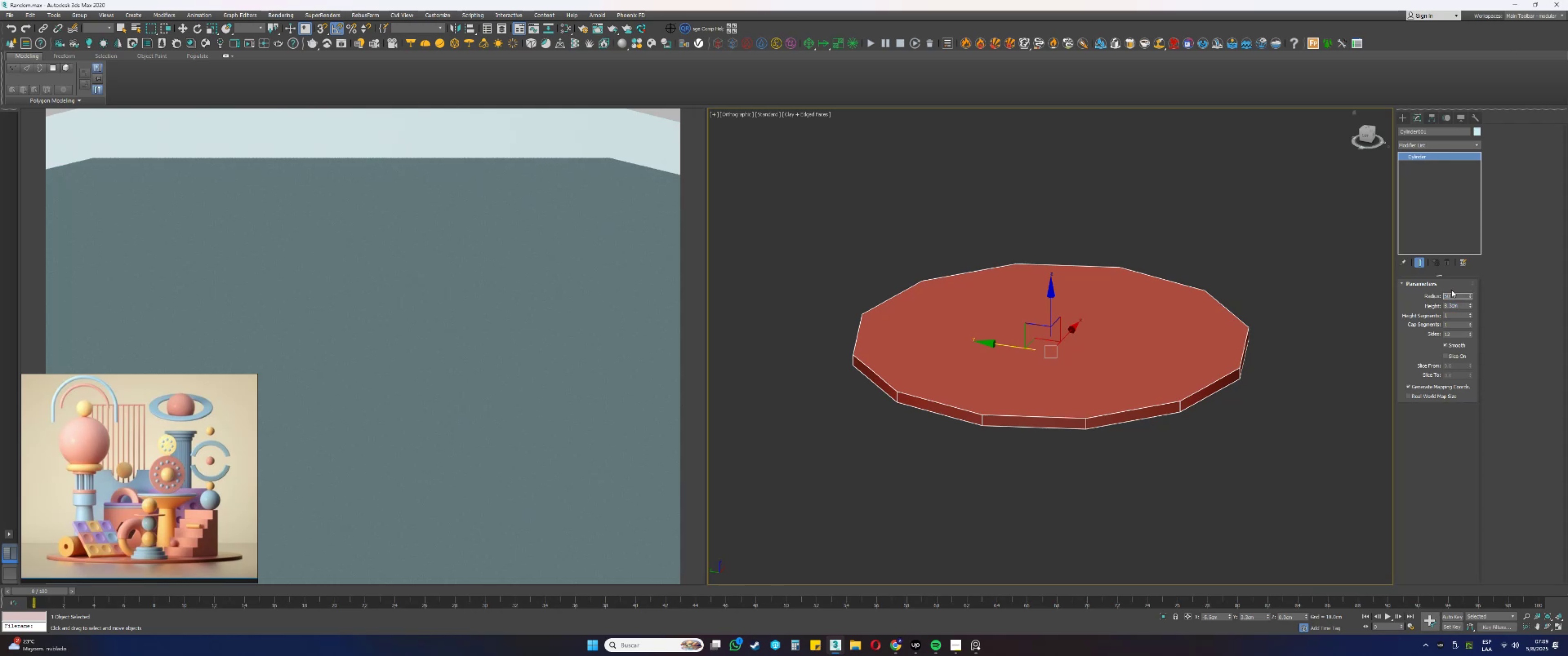 
key(Backspace)
 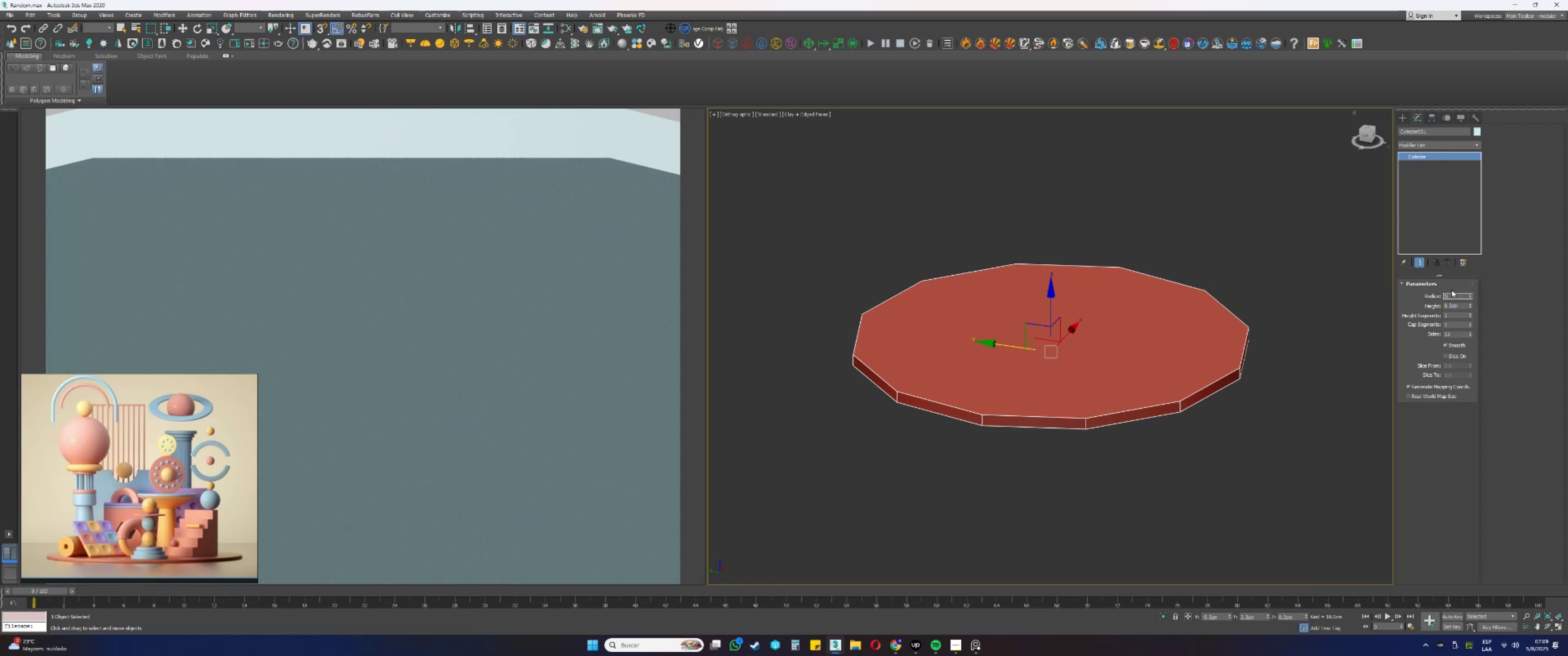 
key(Backspace)
 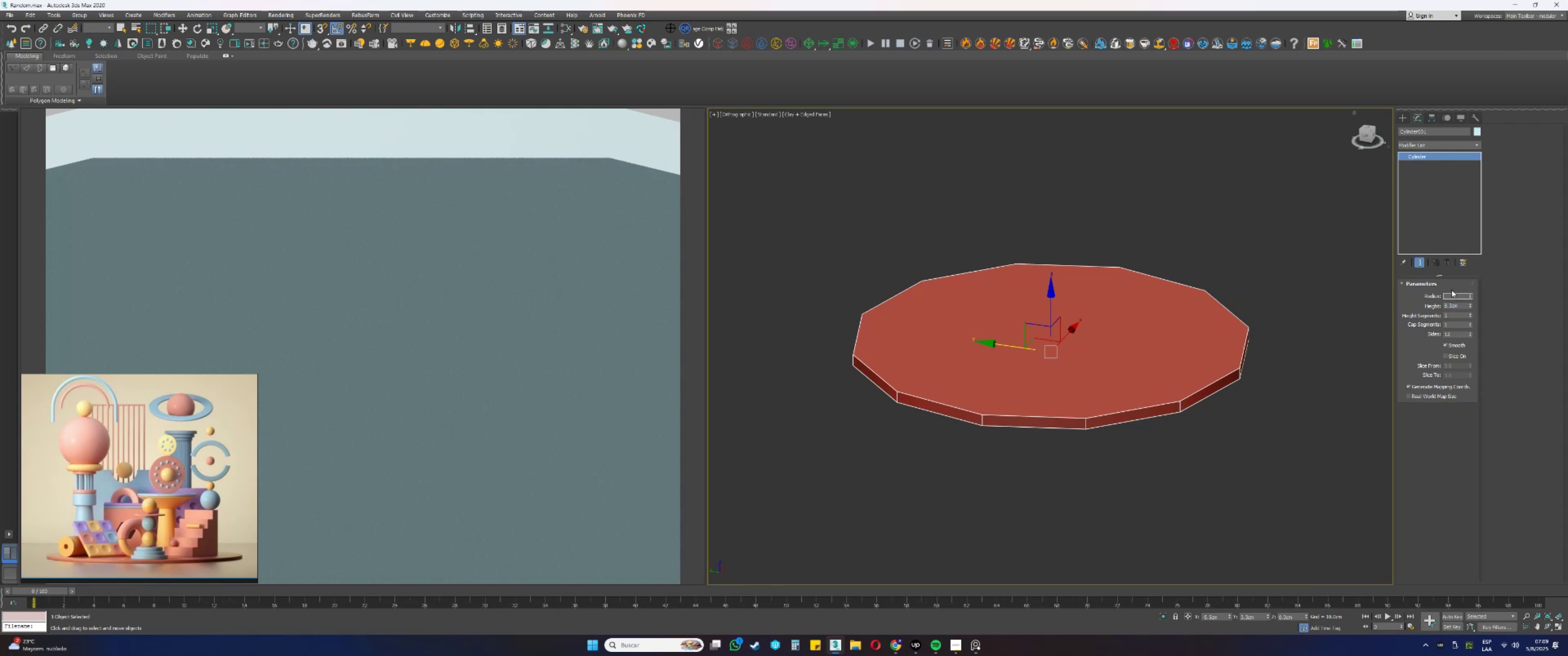 
key(Numpad2)
 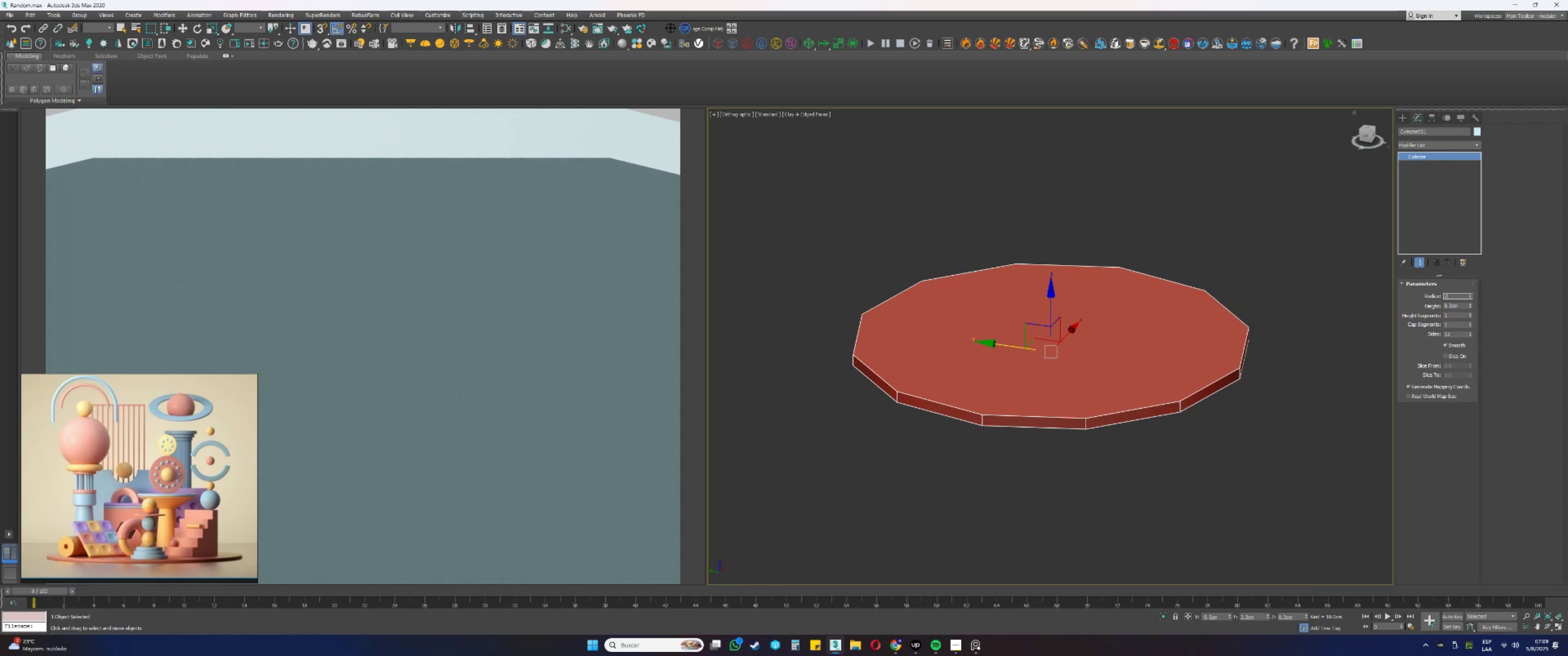 
key(Numpad5)
 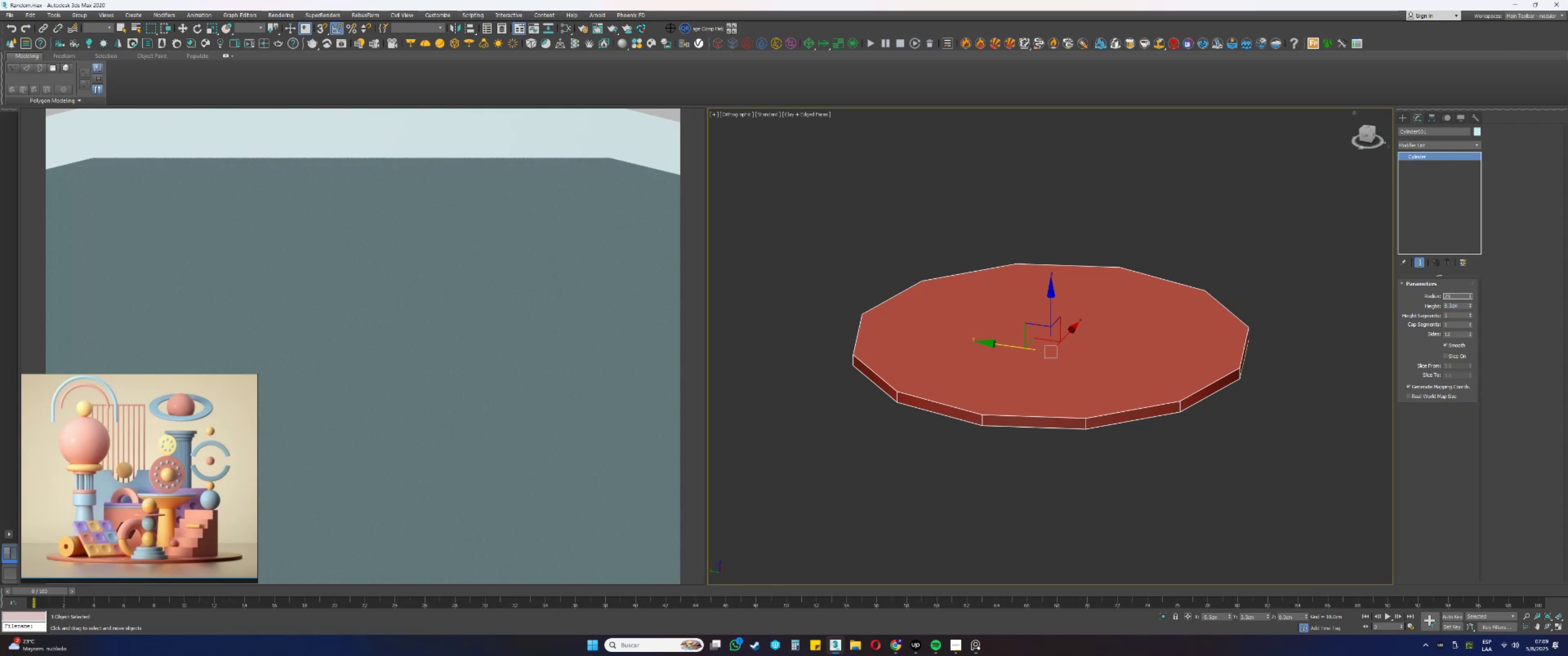 
key(NumpadEnter)
 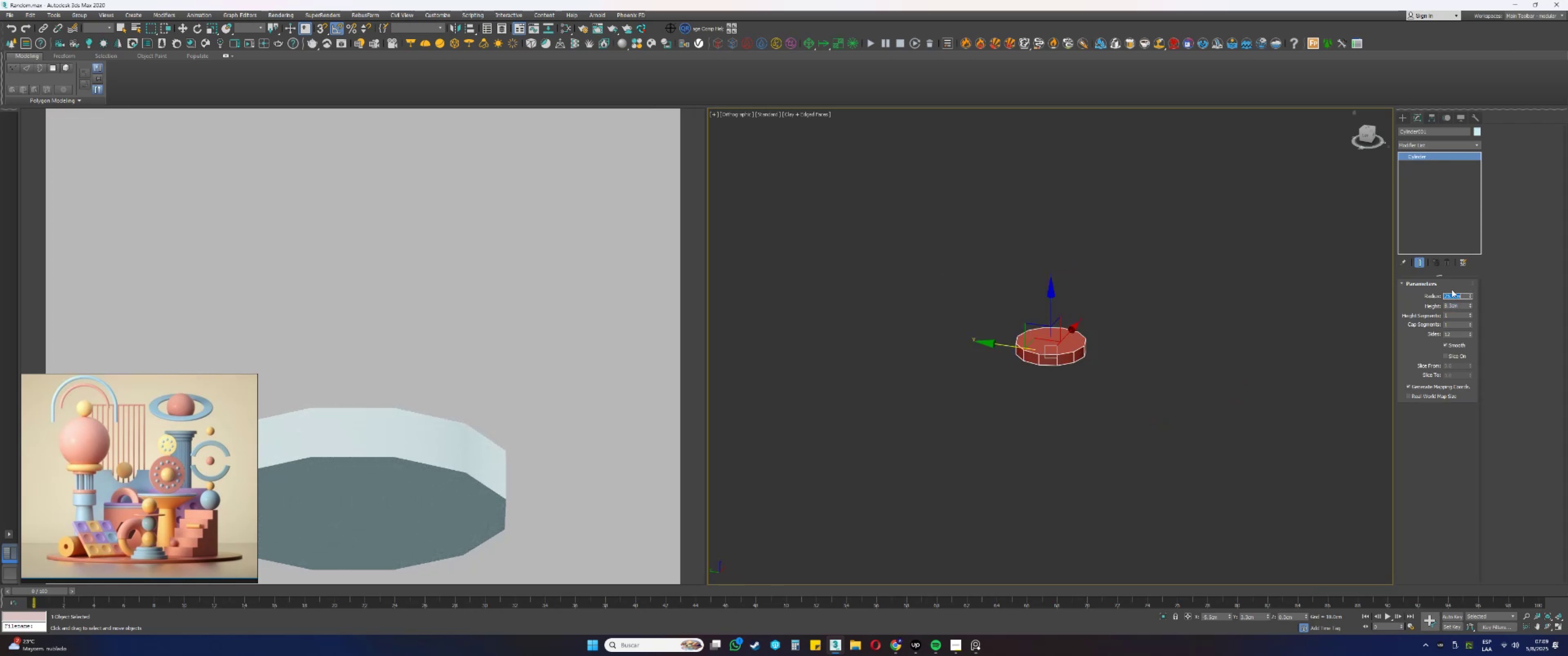 
key(Numpad3)
 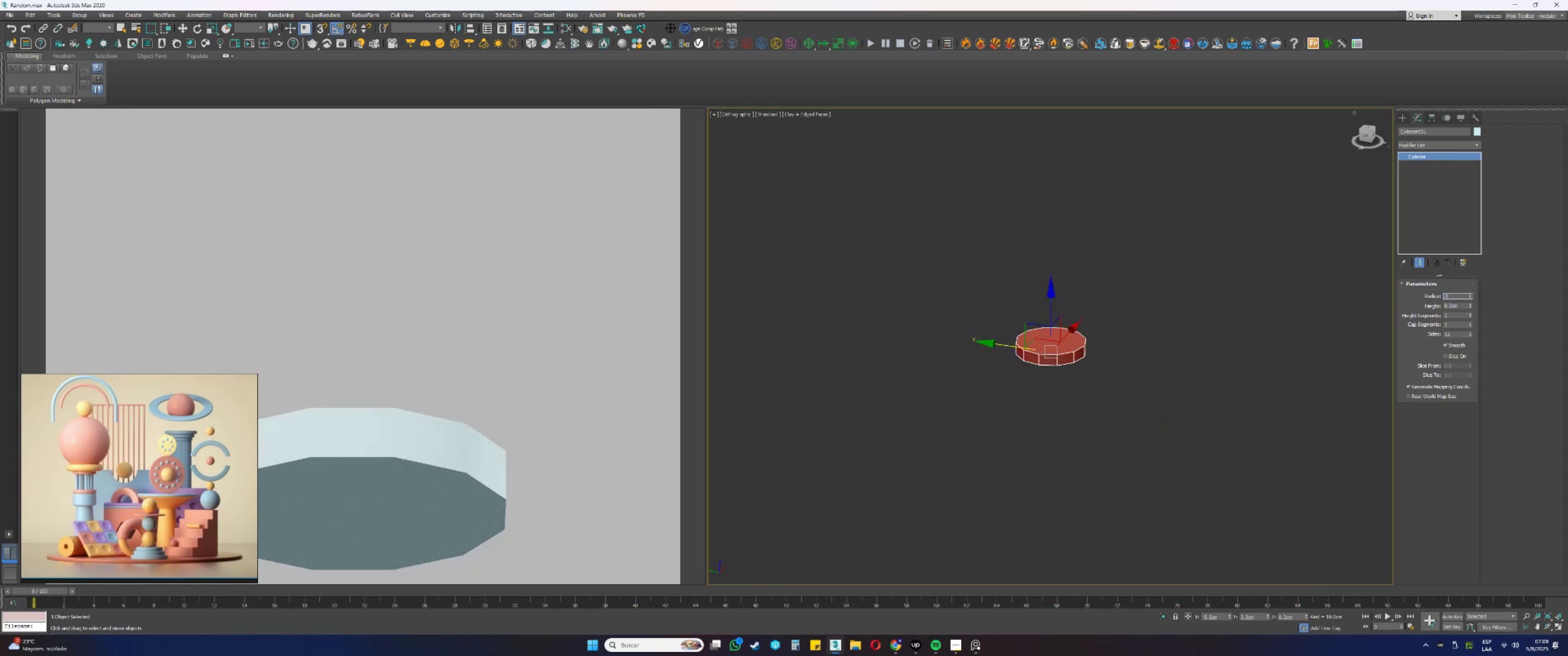 
key(Numpad0)
 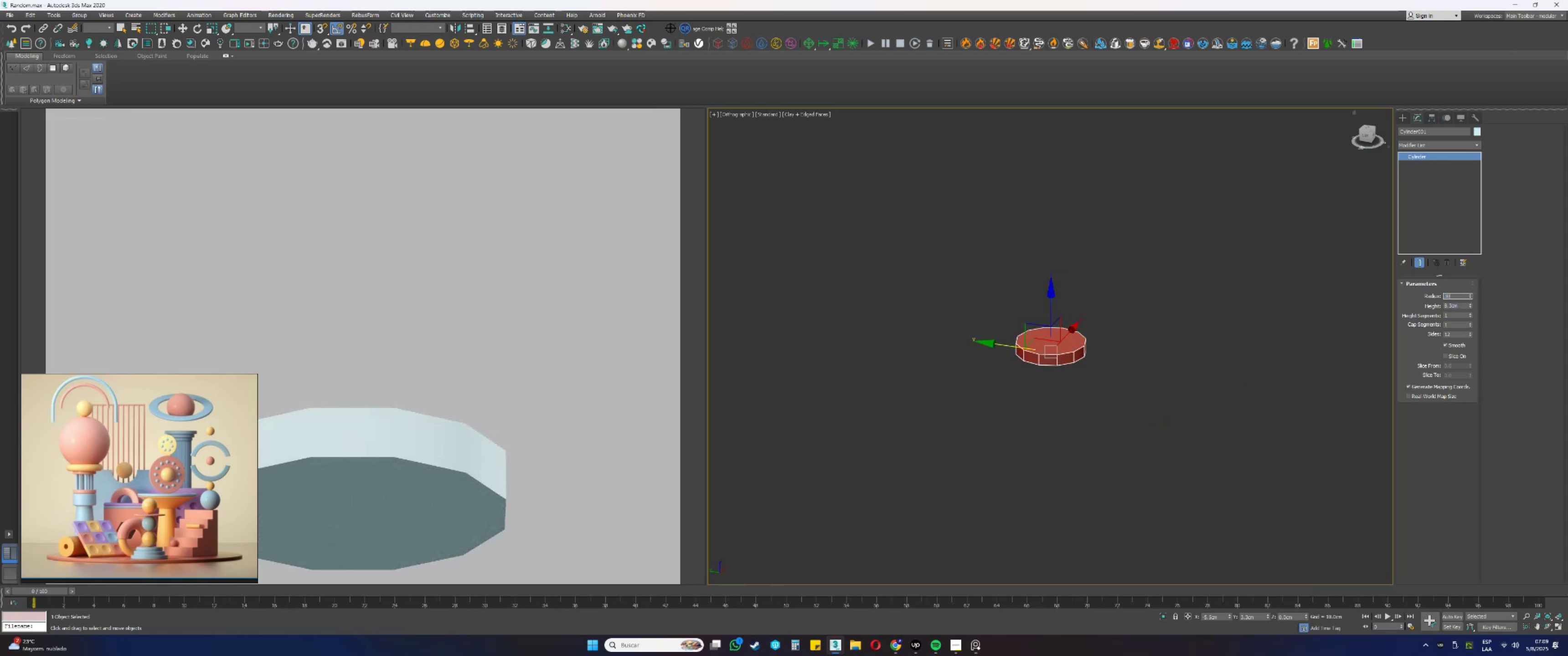 
key(NumpadEnter)
 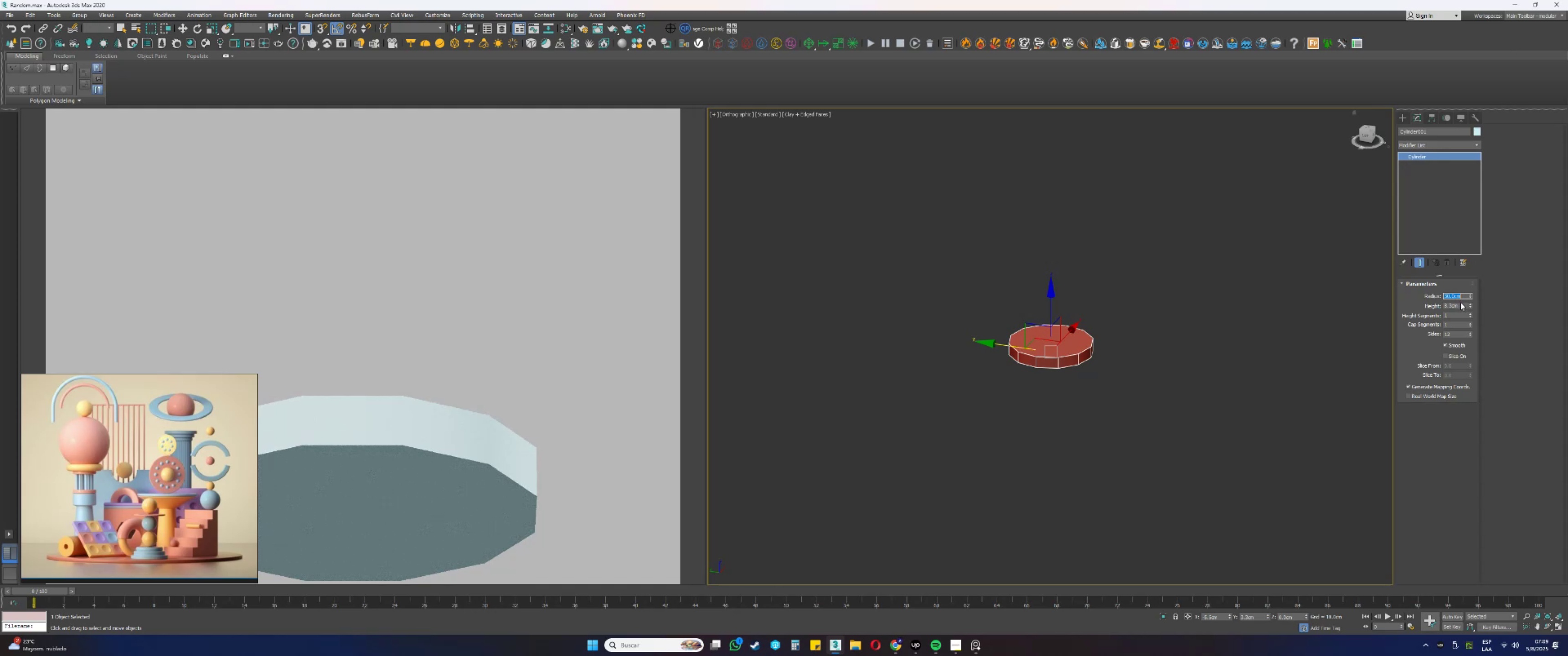 
double_click([1460, 303])
 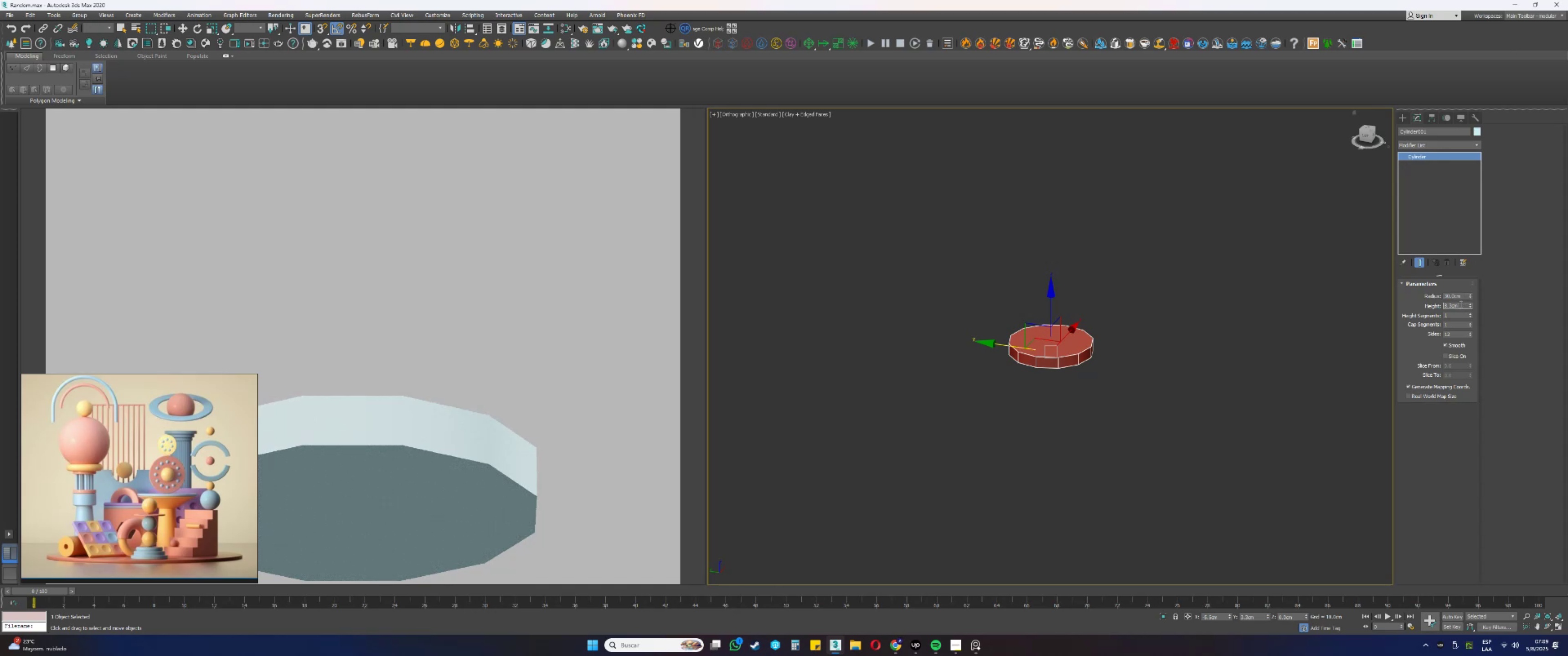 
triple_click([1460, 304])
 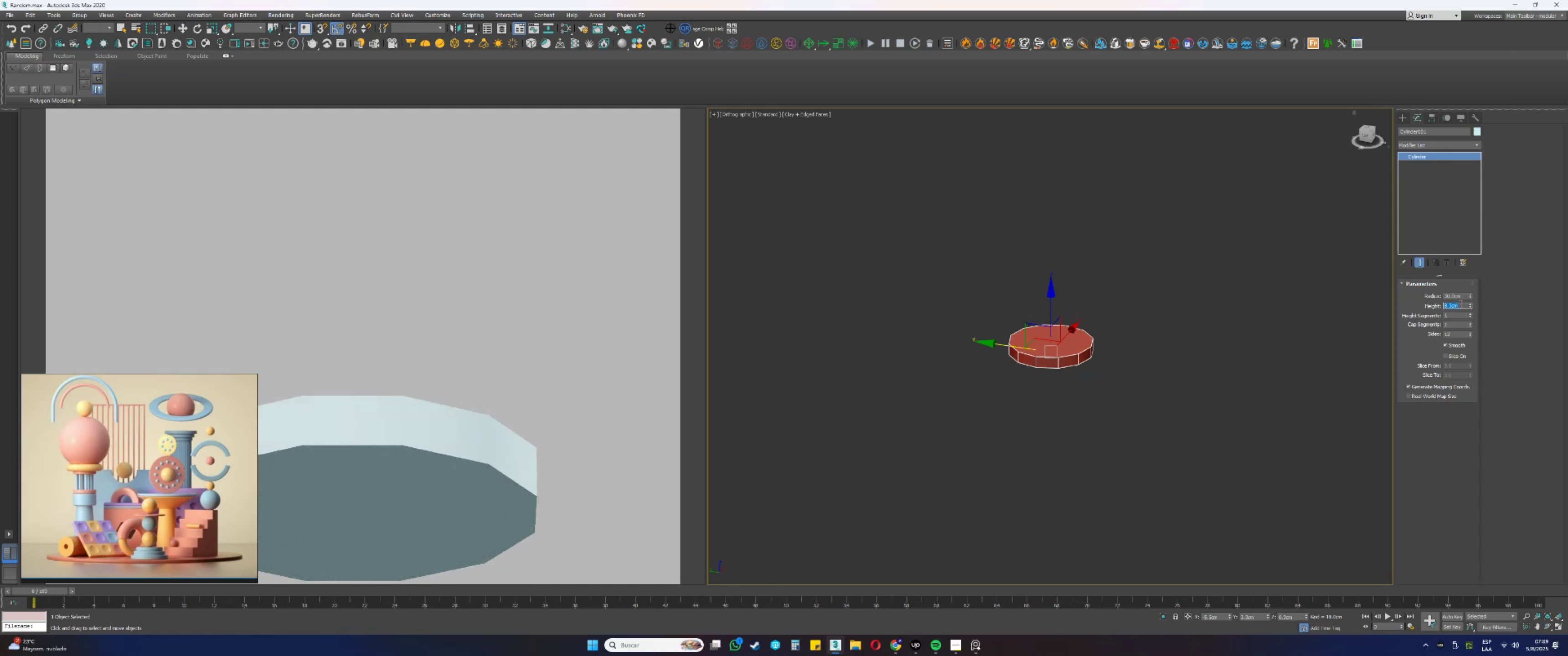 
key(Numpad1)
 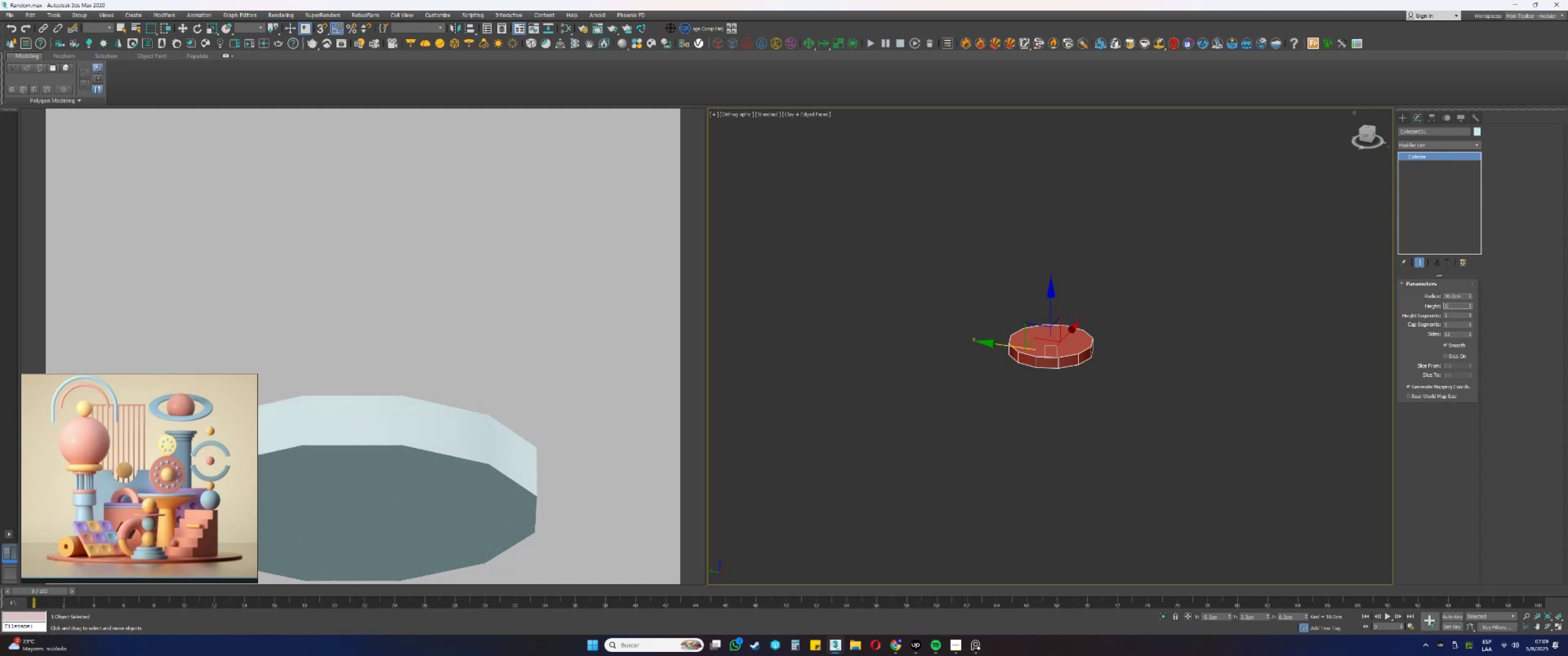 
key(NumpadEnter)
 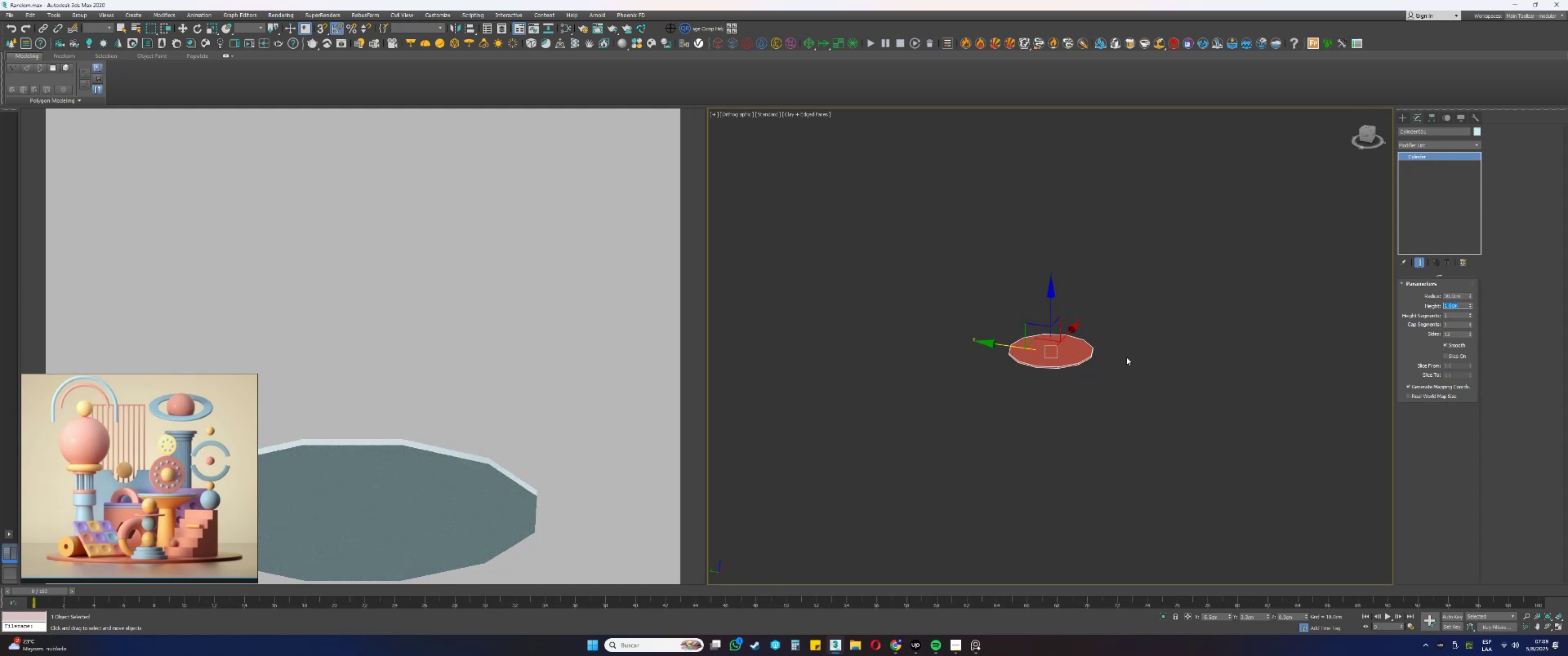 
scroll: coordinate [1060, 353], scroll_direction: up, amount: 5.0
 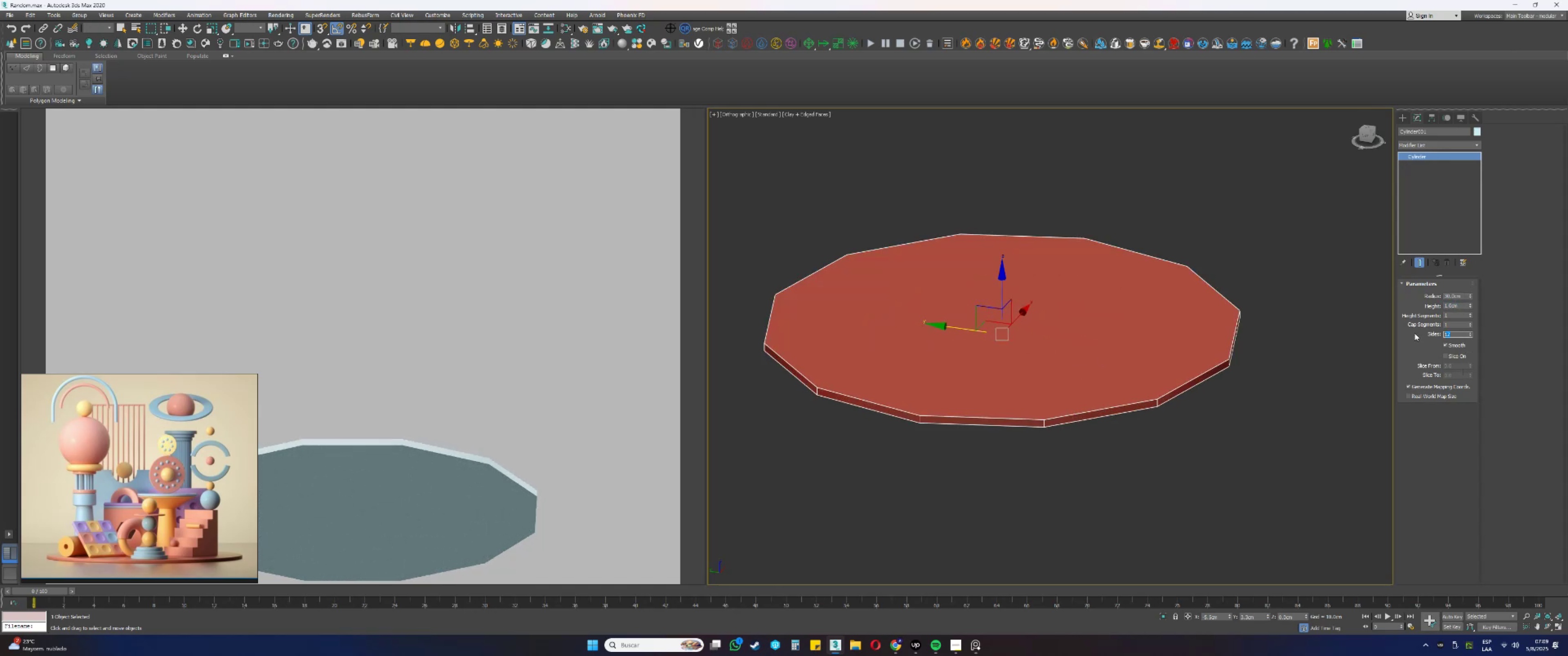 
key(Numpad3)
 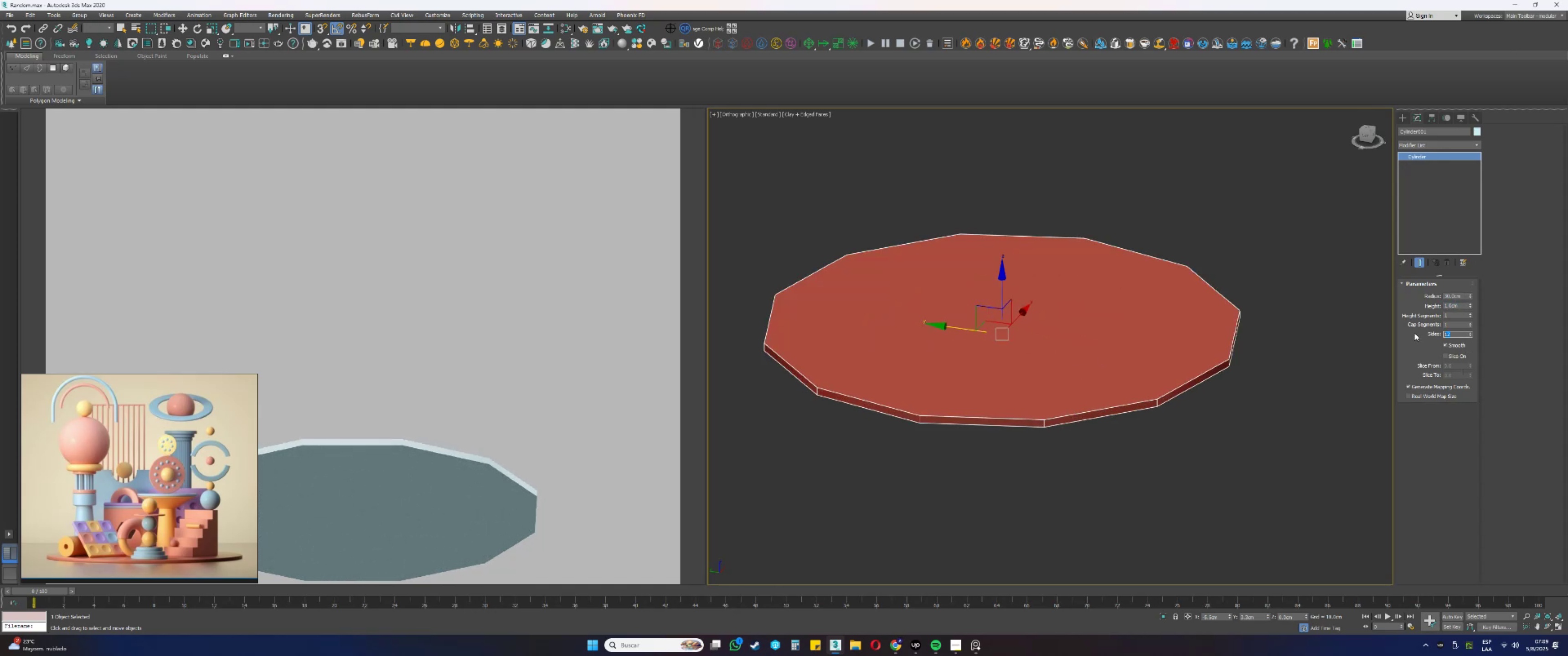 
key(Numpad6)
 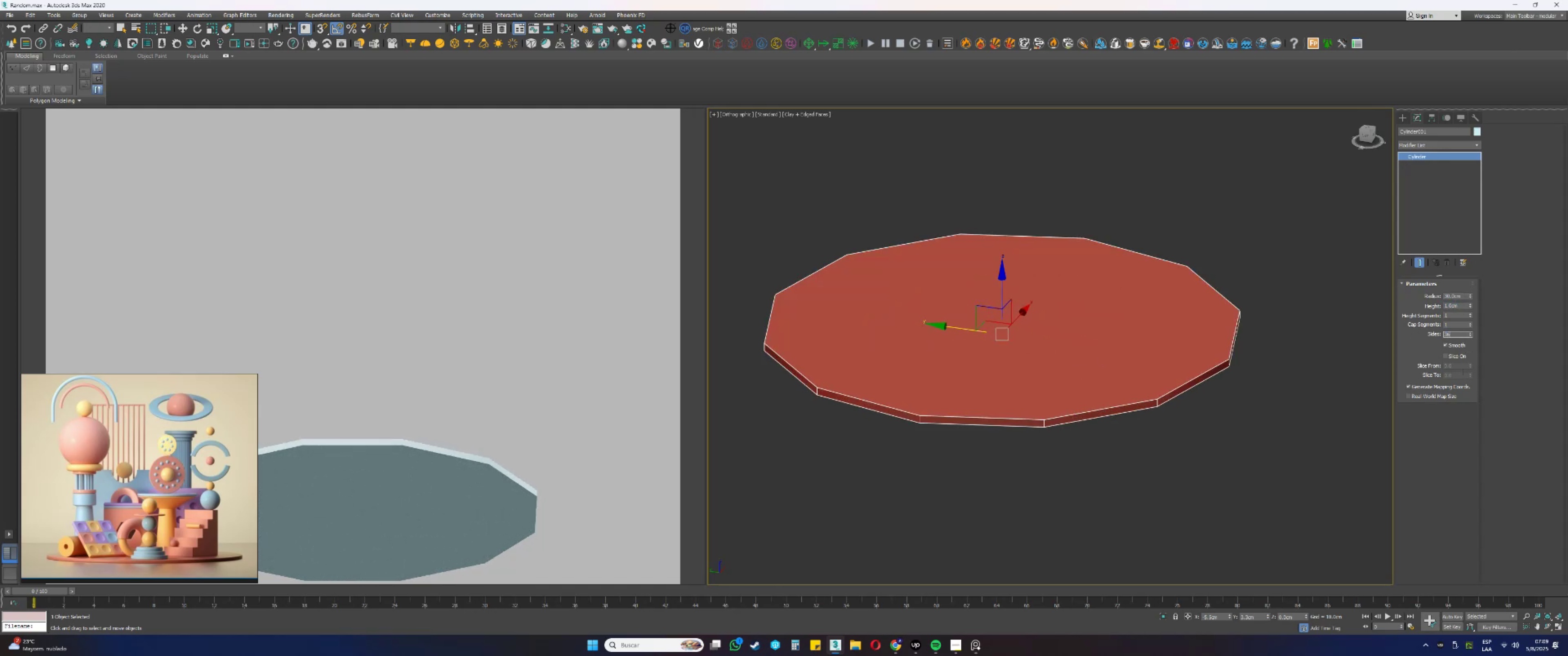 
key(NumpadEnter)
 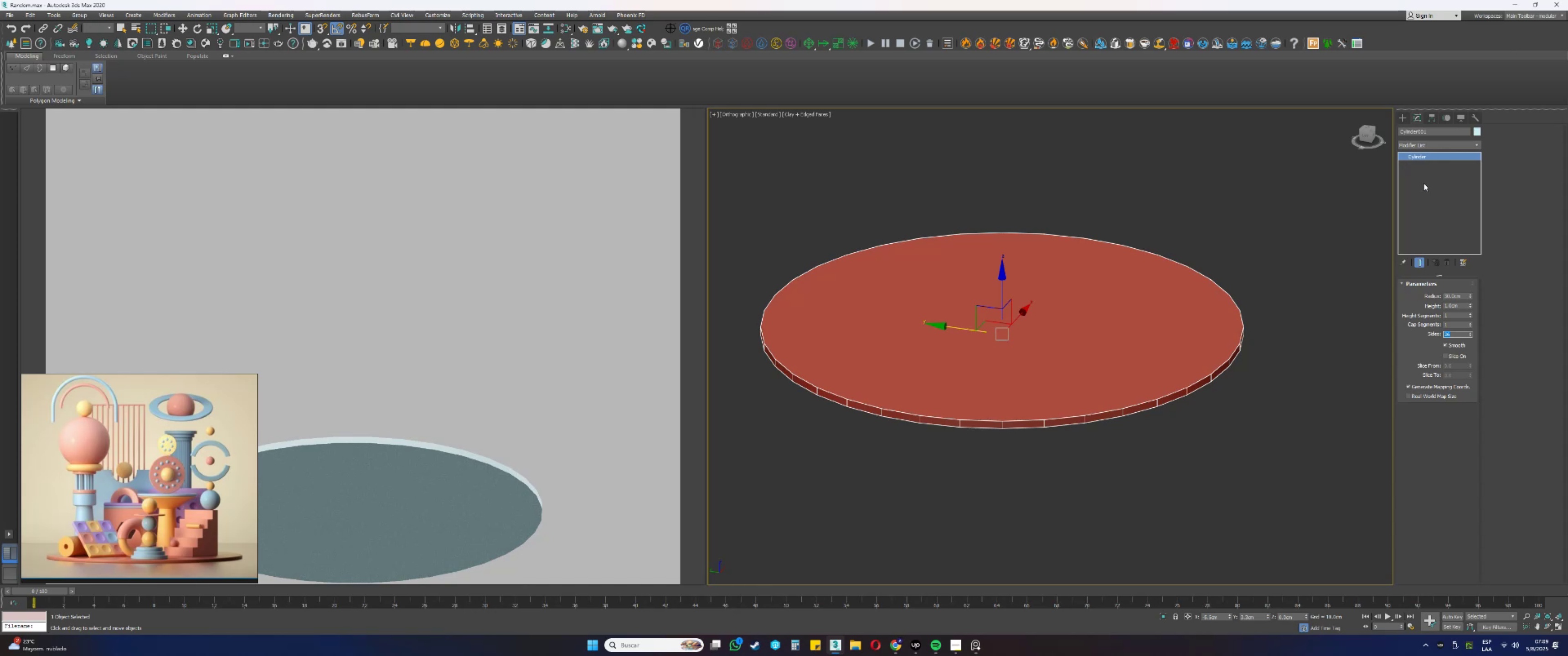 
left_click([1428, 142])
 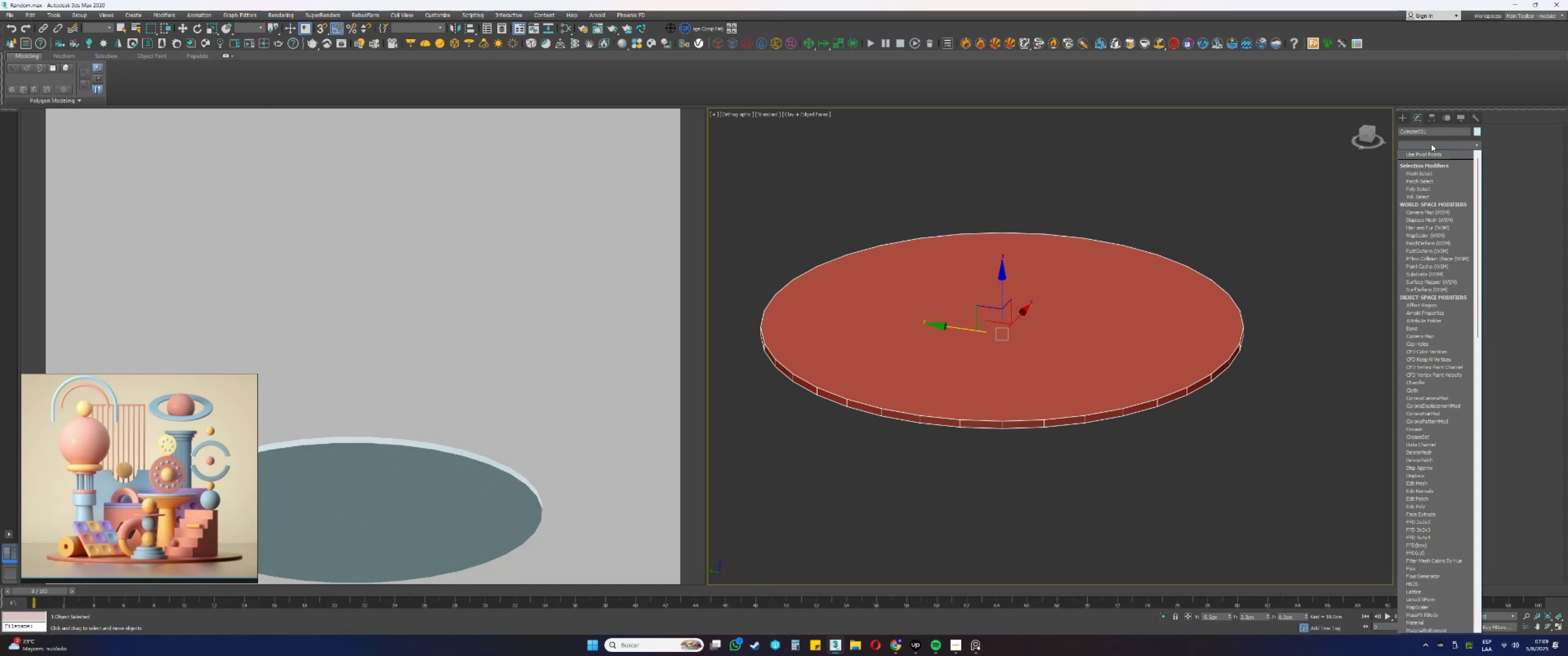 
key(E)
 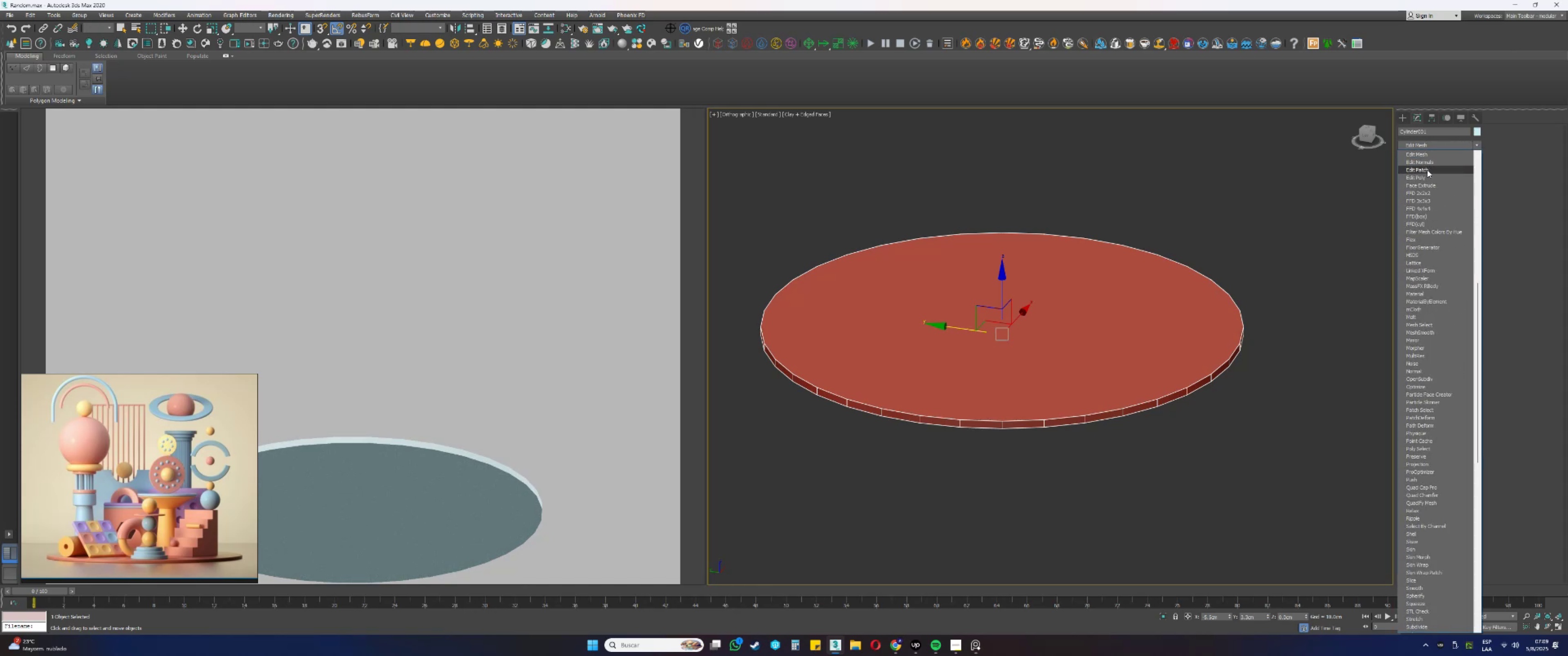 
left_click([1421, 178])
 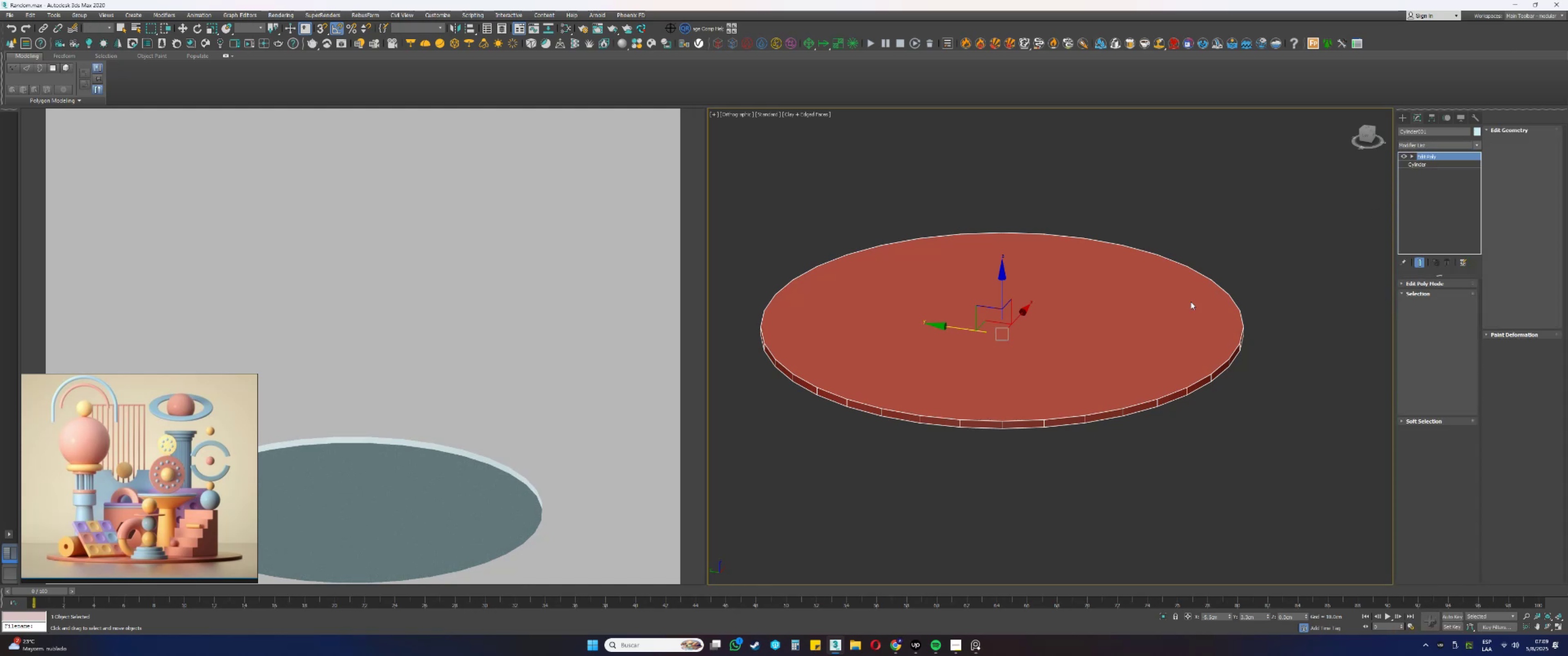 
key(4)
 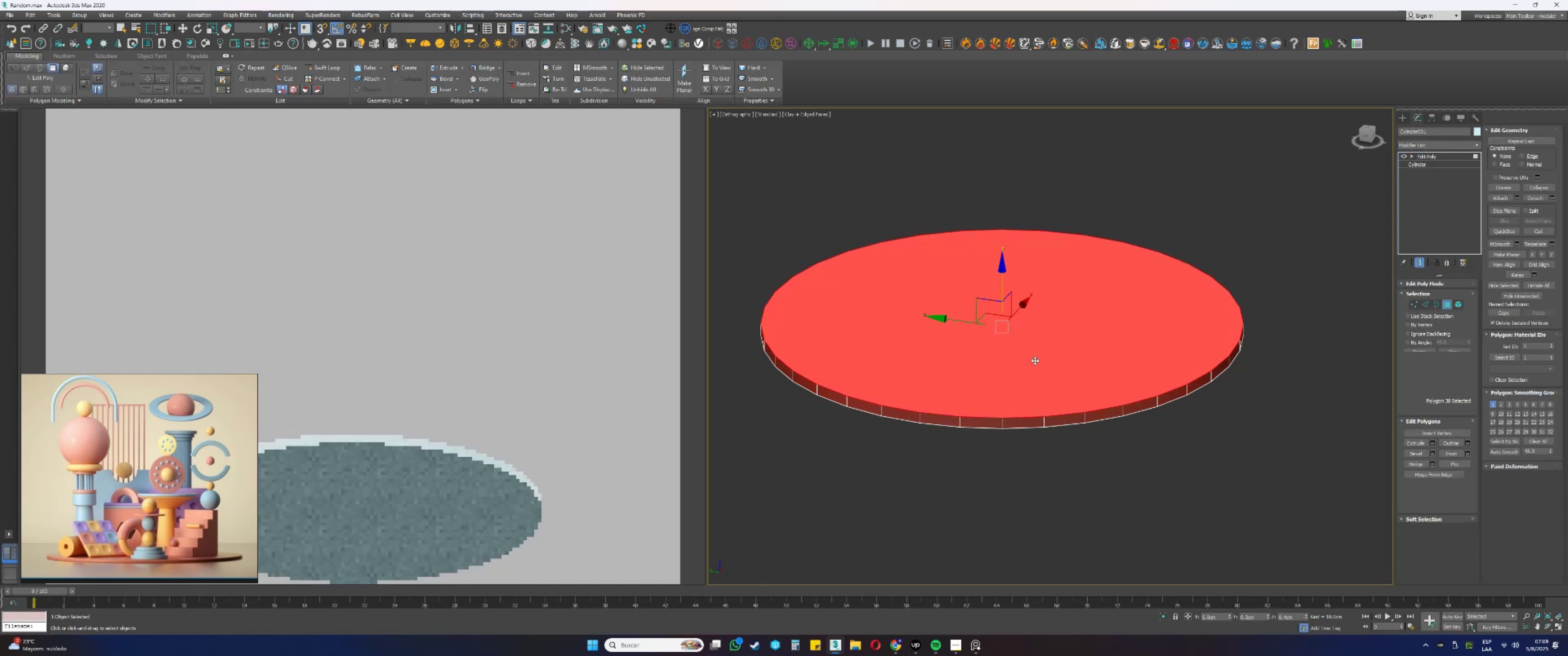 
key(Control+ControlLeft)
 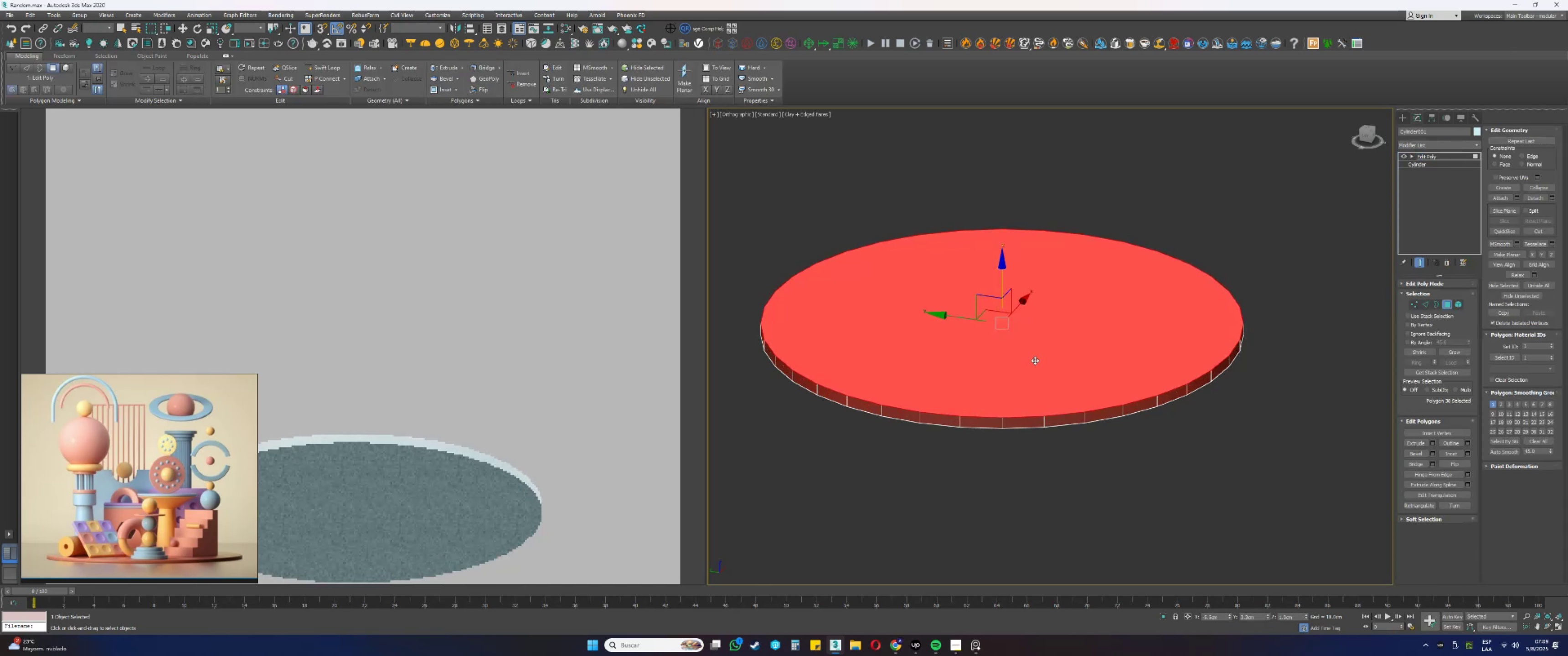 
key(Control+Z)
 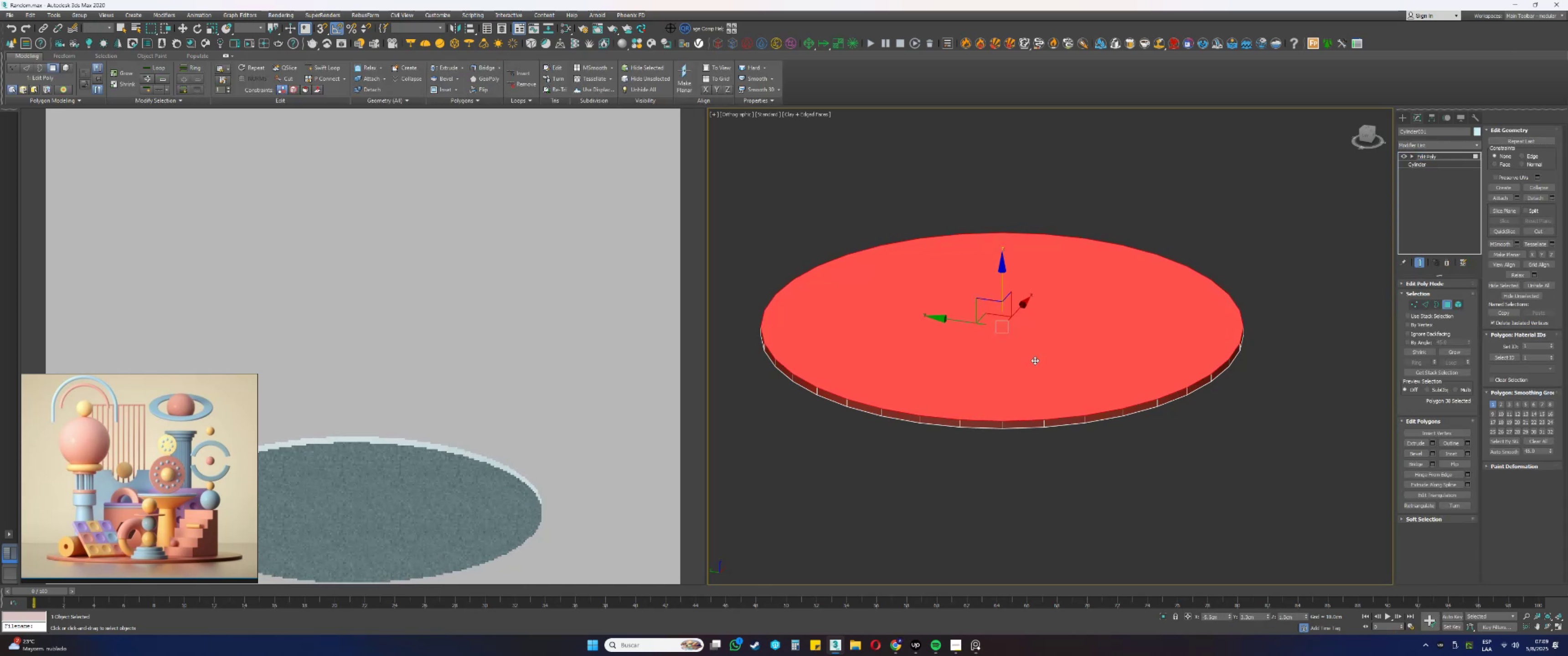 
key(Q)
 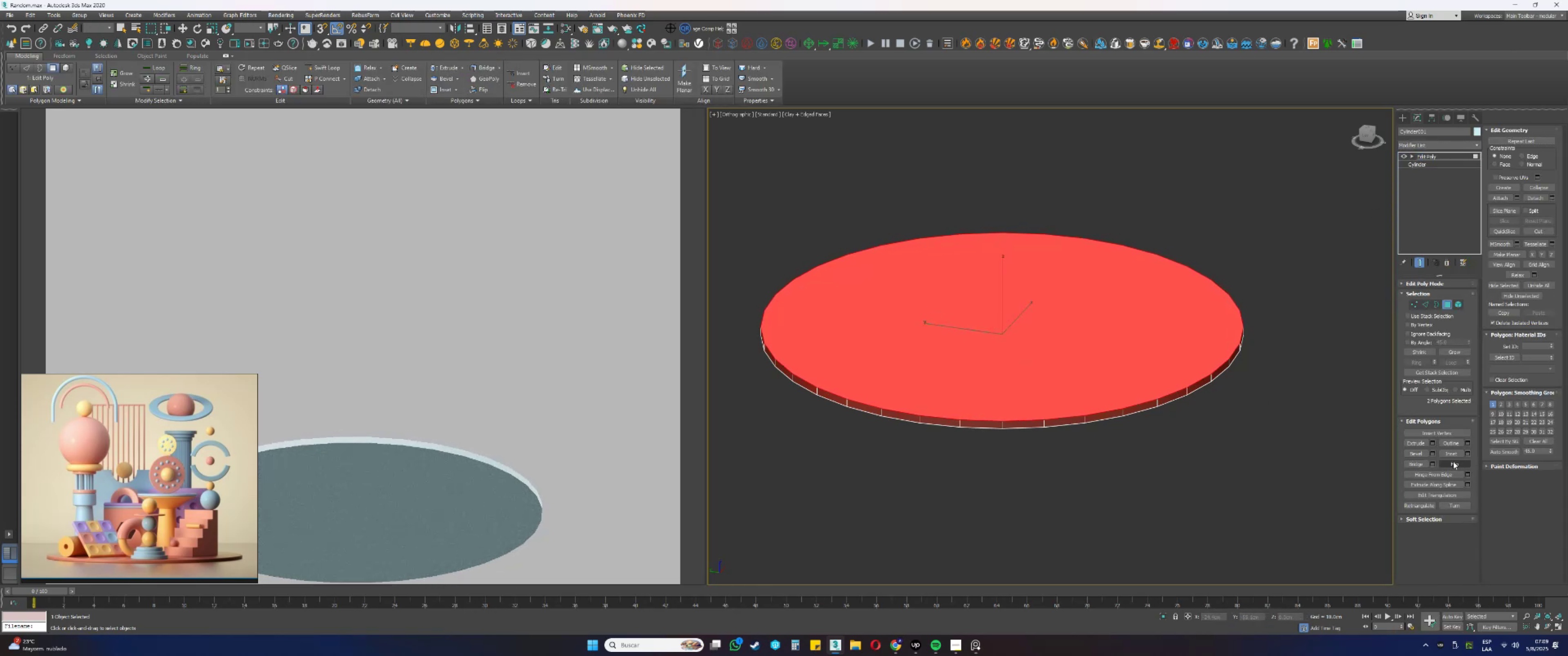 
left_click([1453, 454])
 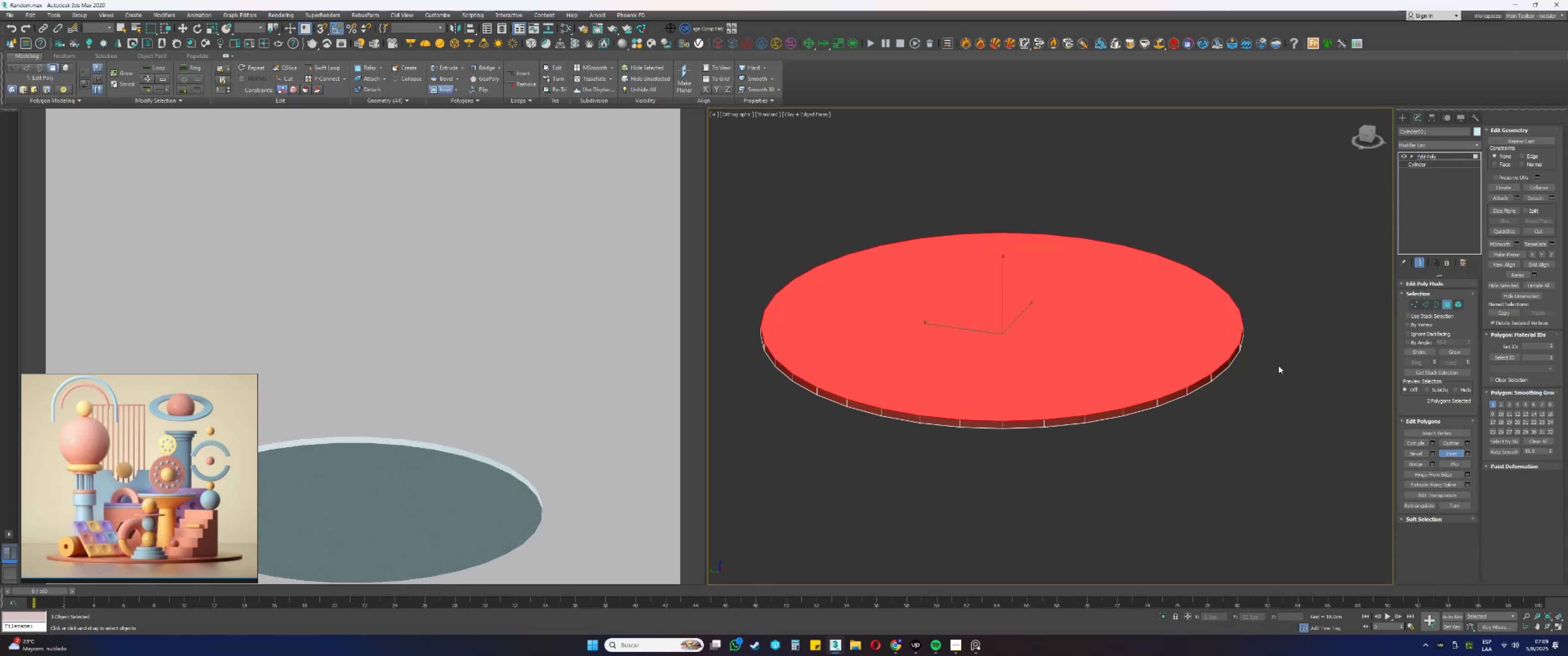 
scroll: coordinate [1243, 340], scroll_direction: up, amount: 7.0
 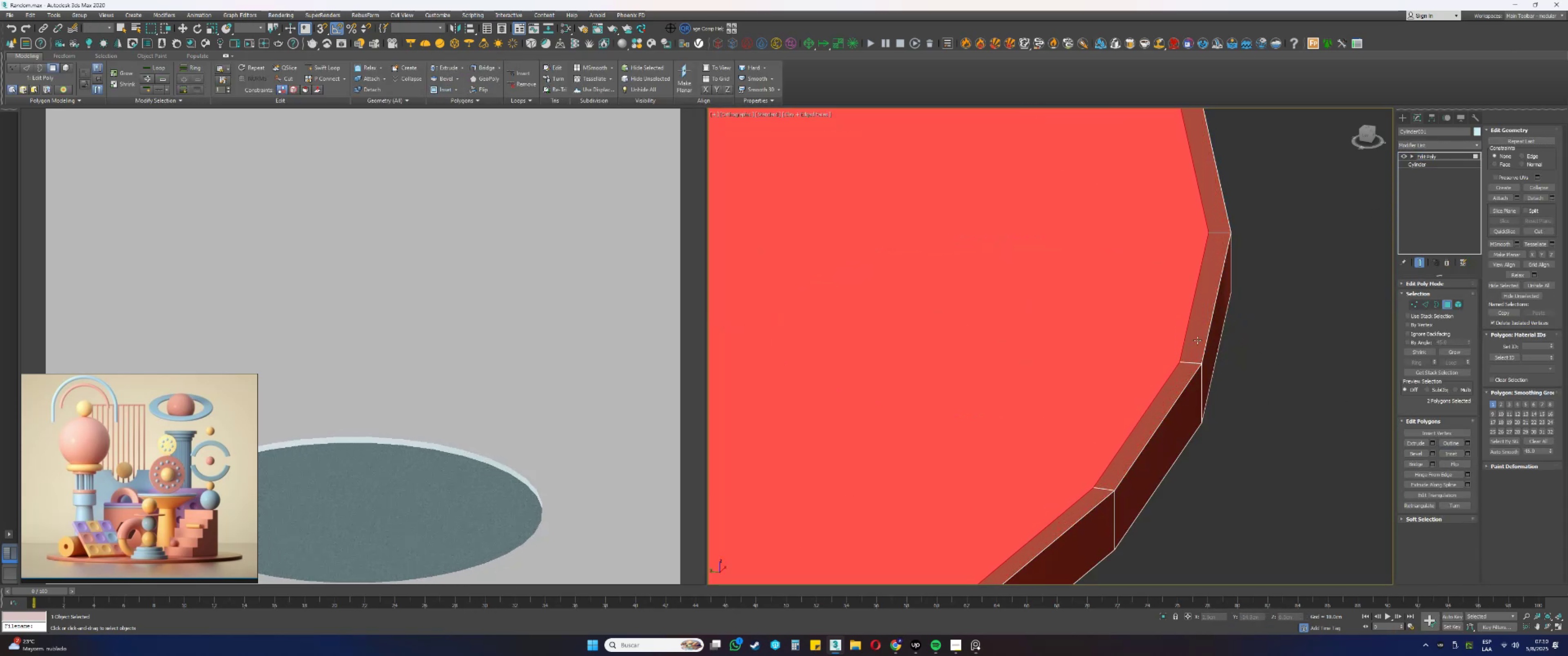 
scroll: coordinate [1203, 341], scroll_direction: down, amount: 6.0
 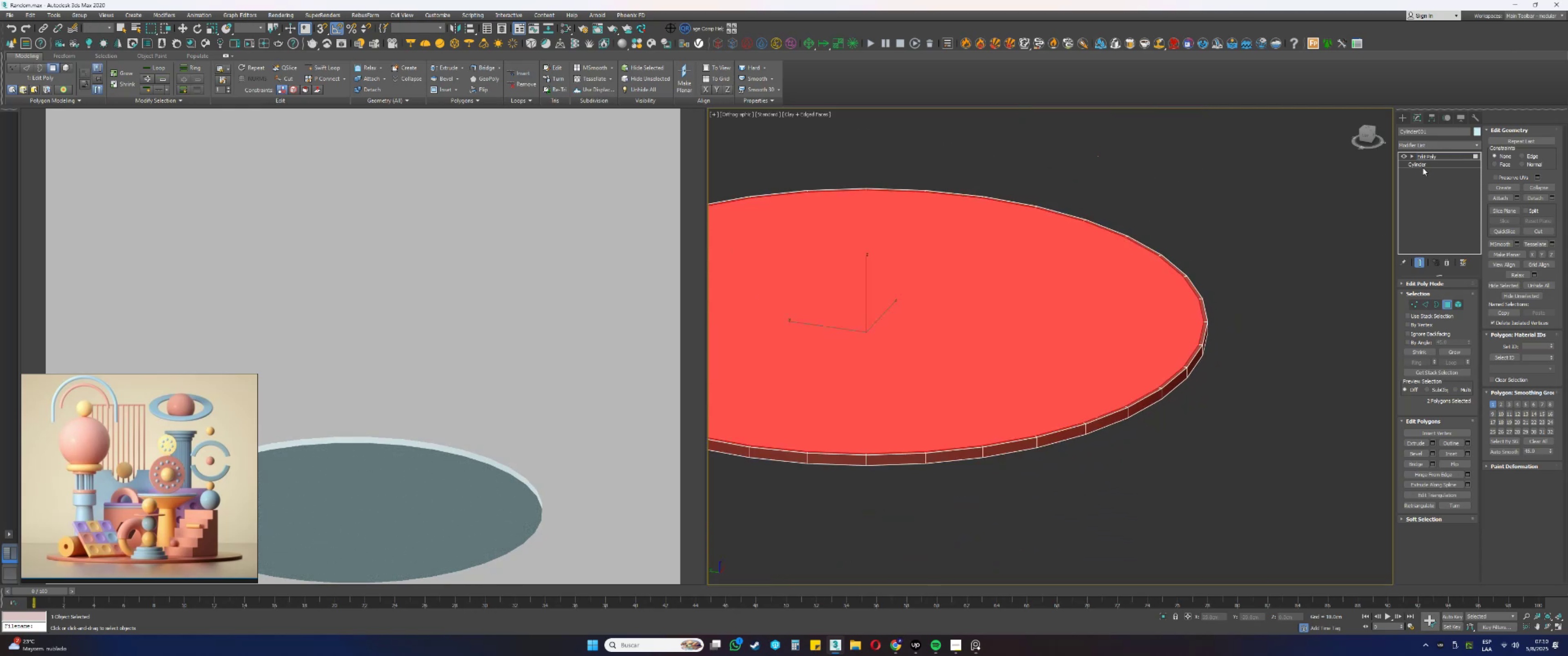 
key(Q)
 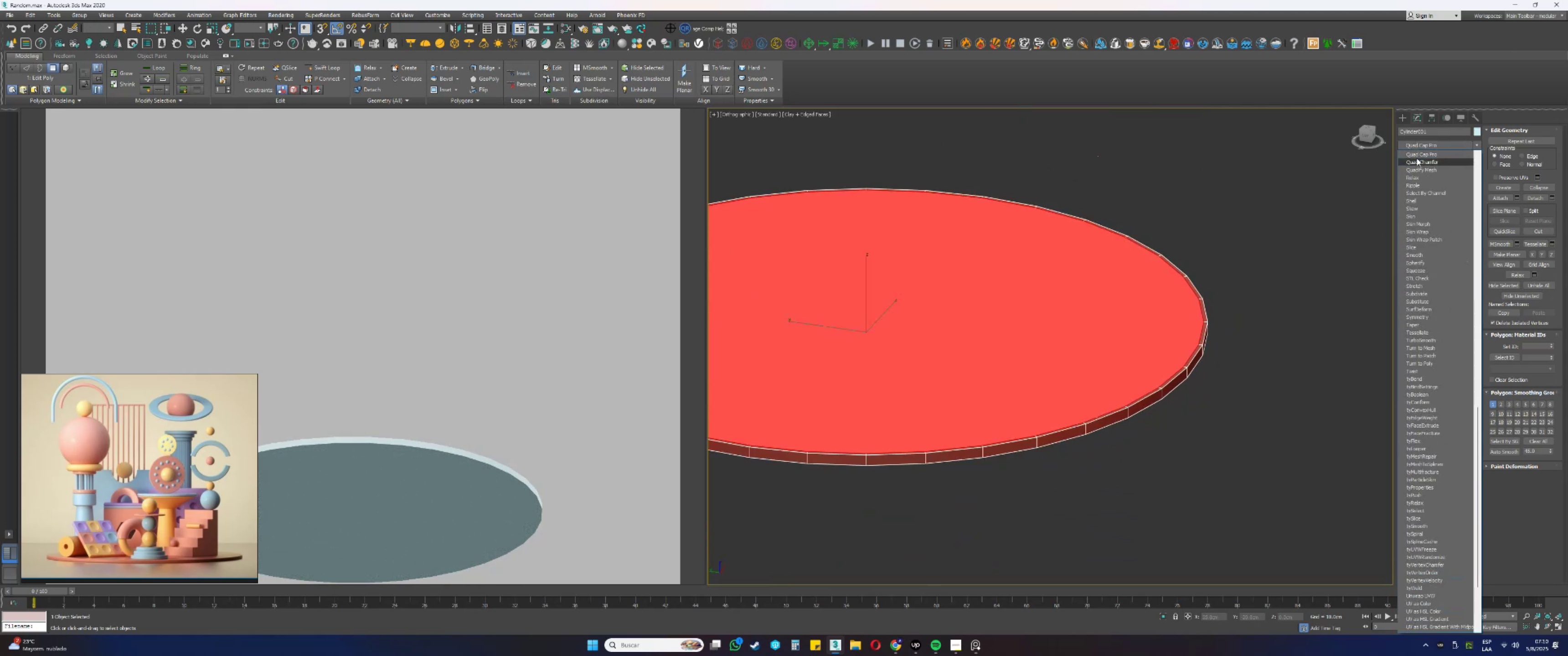 
left_click([1417, 156])
 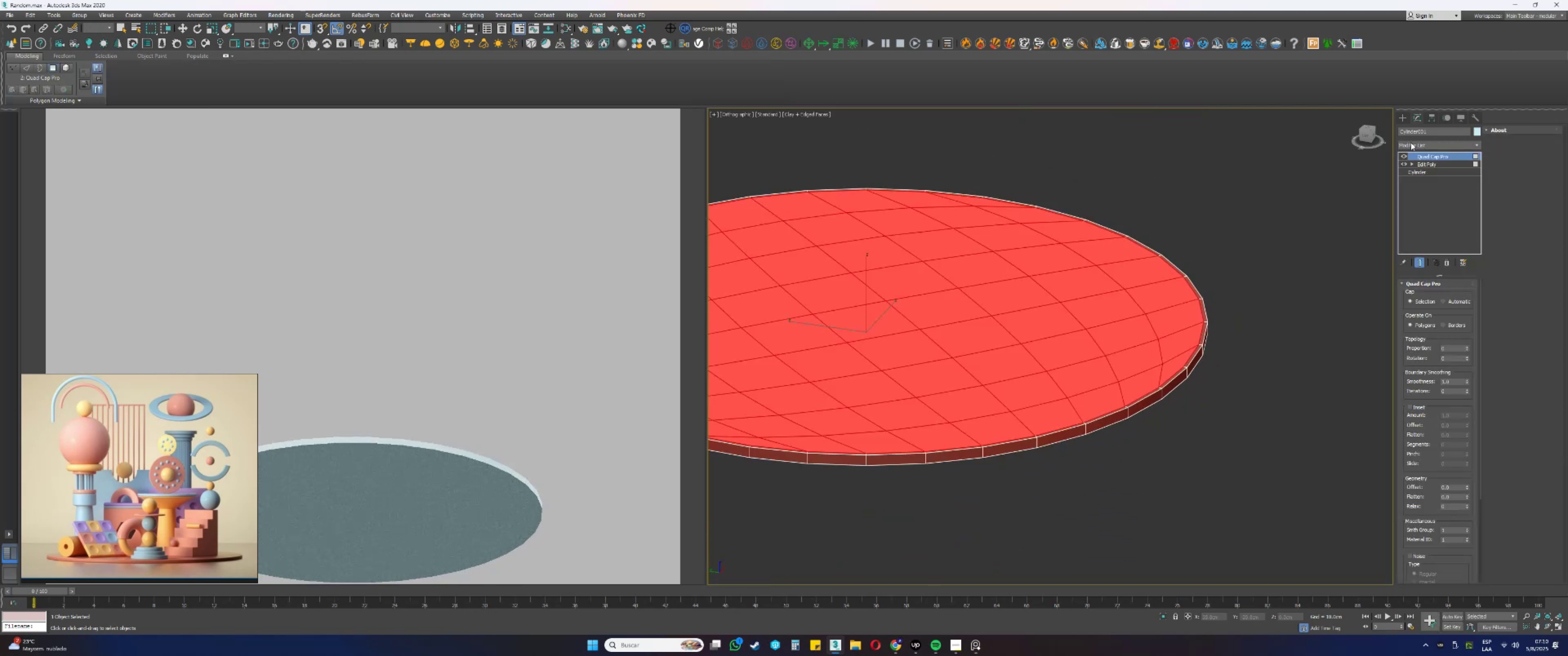 
key(E)
 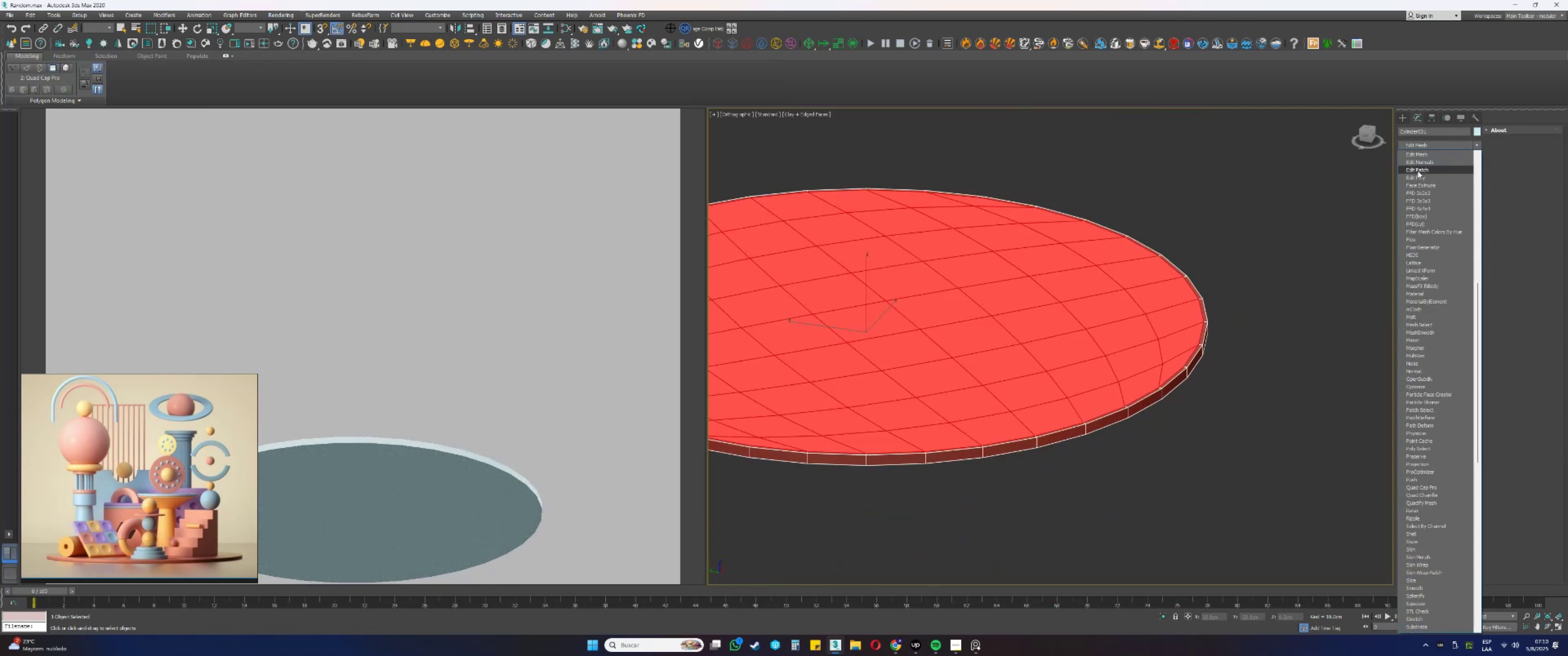 
left_click([1417, 176])
 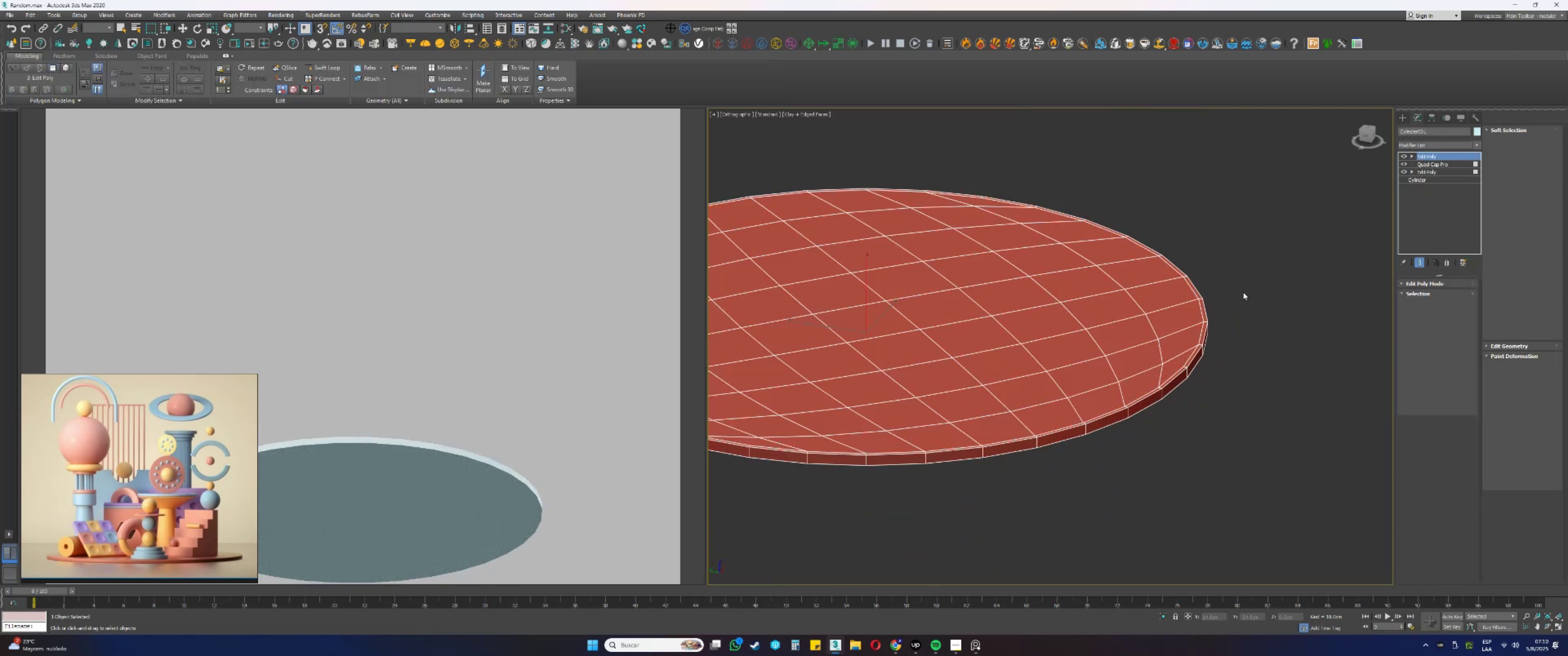 
hold_key(key=AltLeft, duration=0.57)
 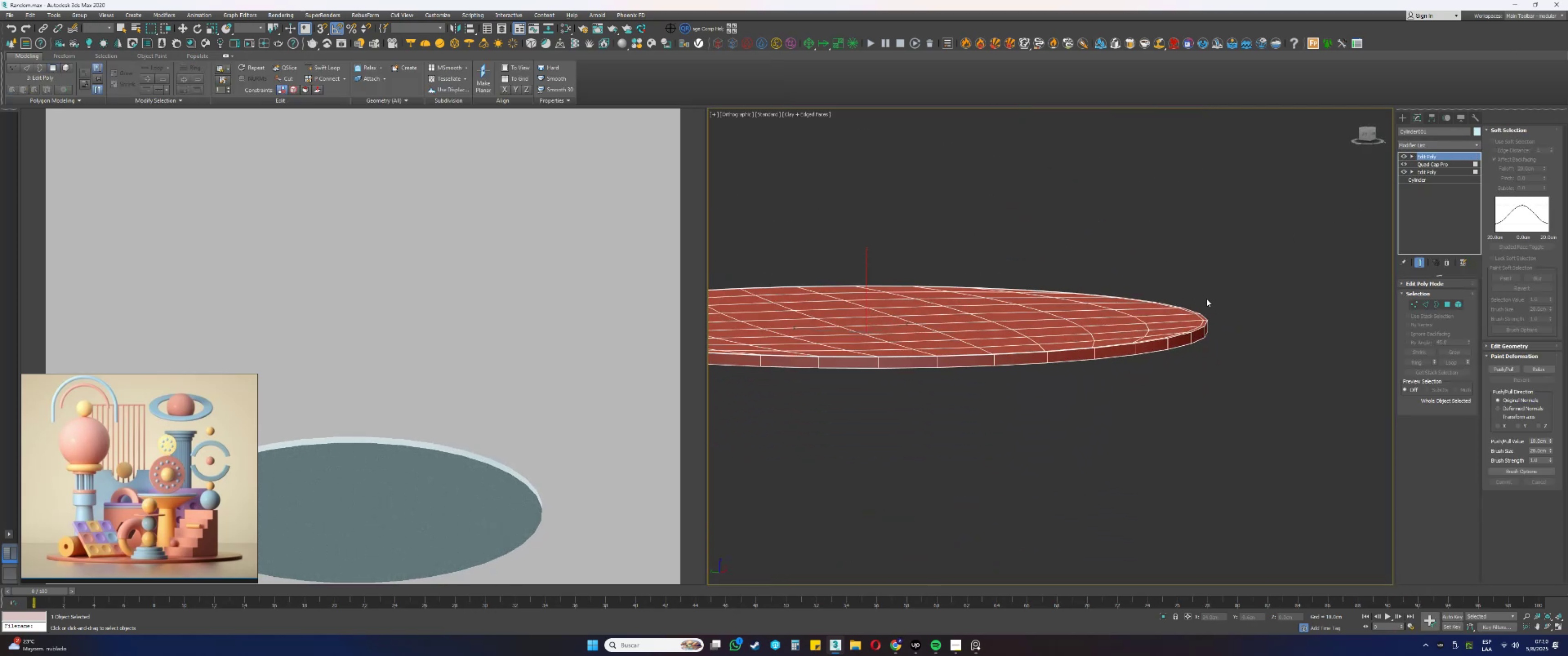 
scroll: coordinate [1191, 365], scroll_direction: up, amount: 6.0
 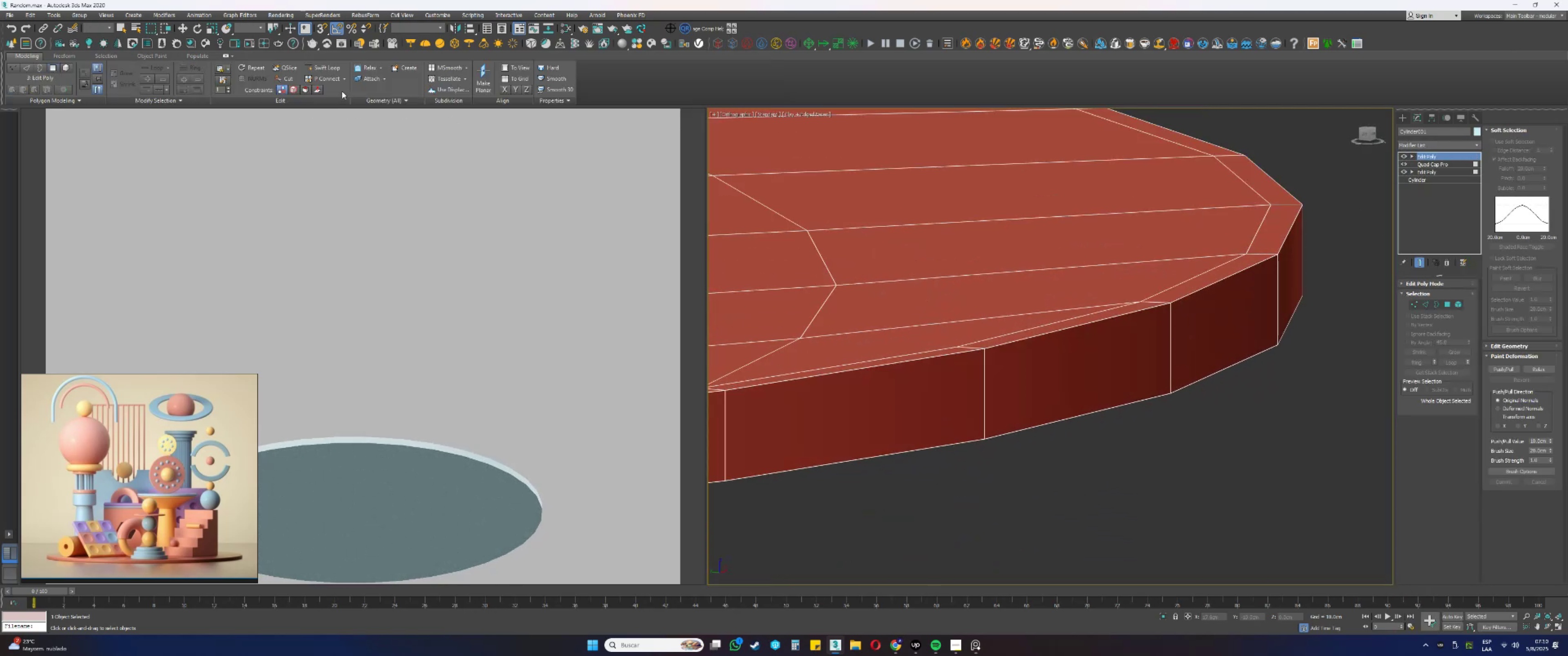 
left_click([321, 70])
 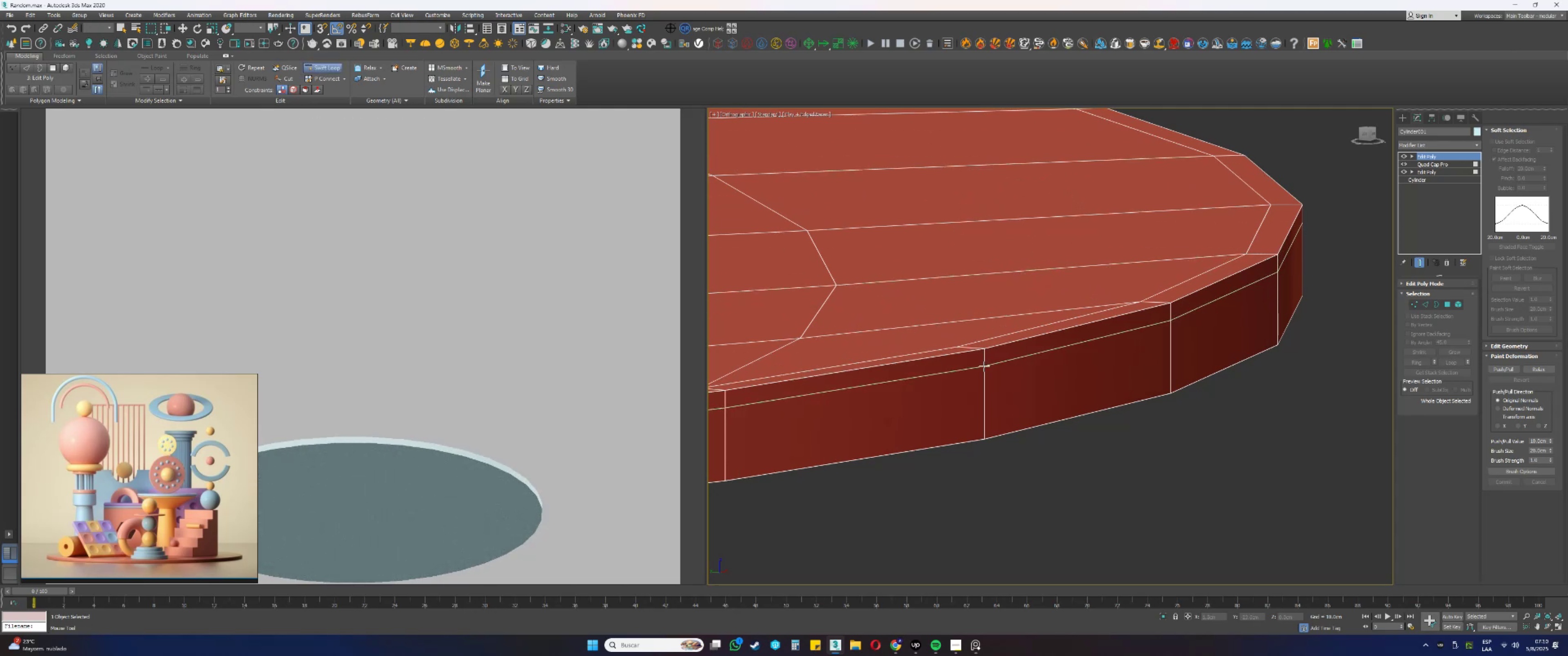 
left_click([984, 370])
 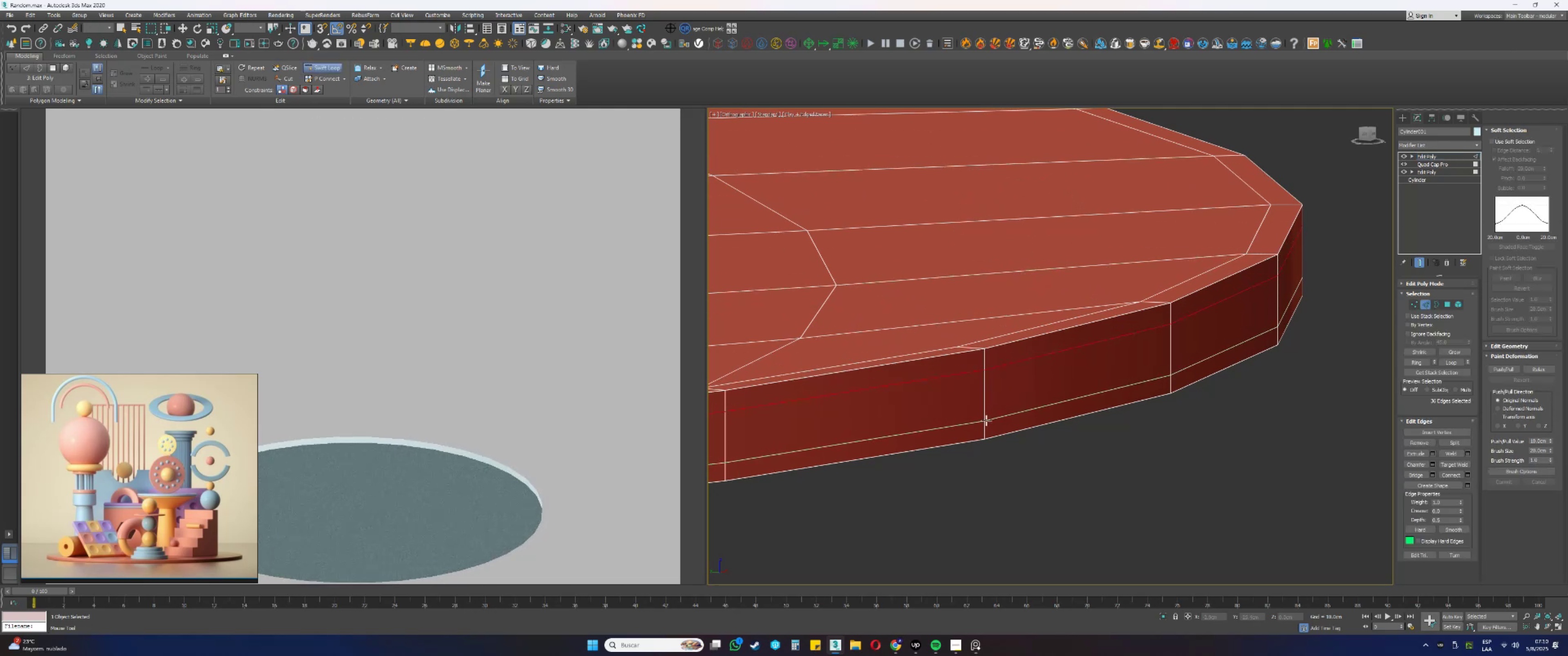 
left_click([987, 419])
 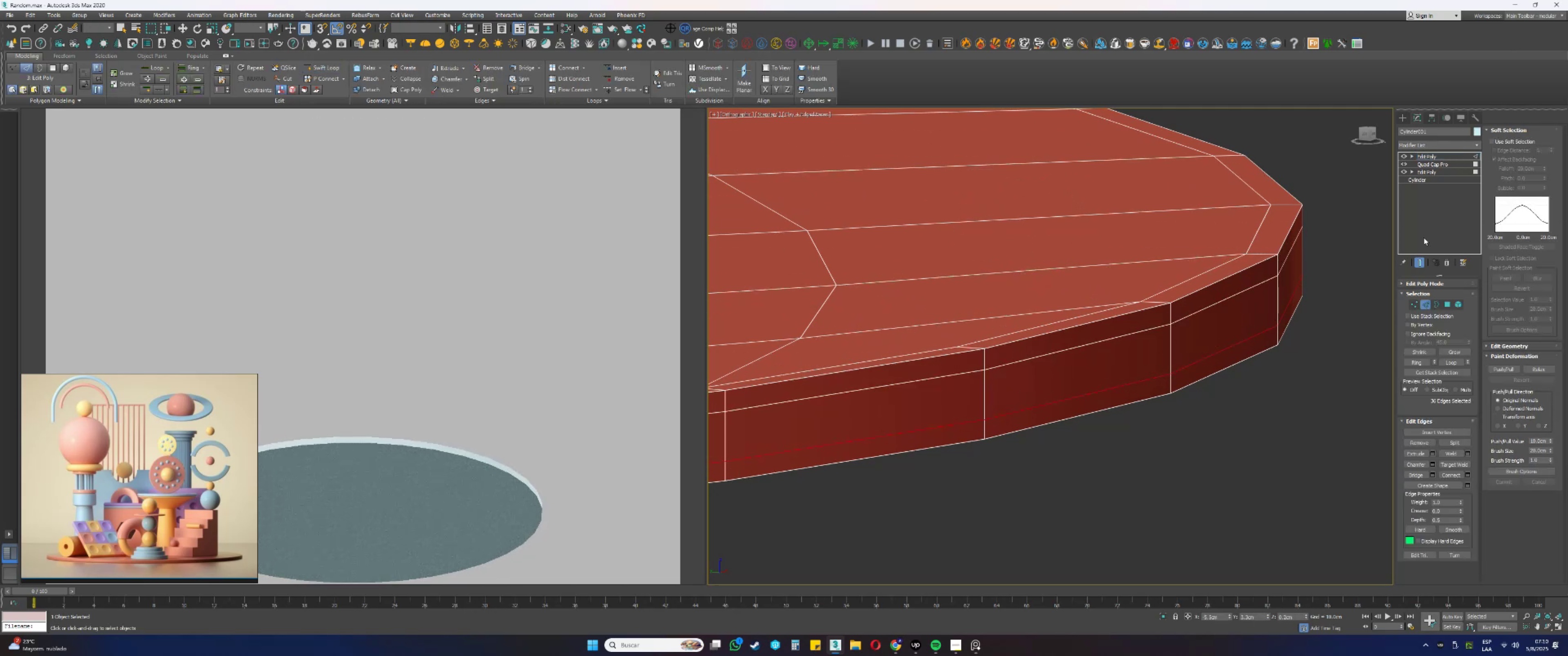 
key(2)
 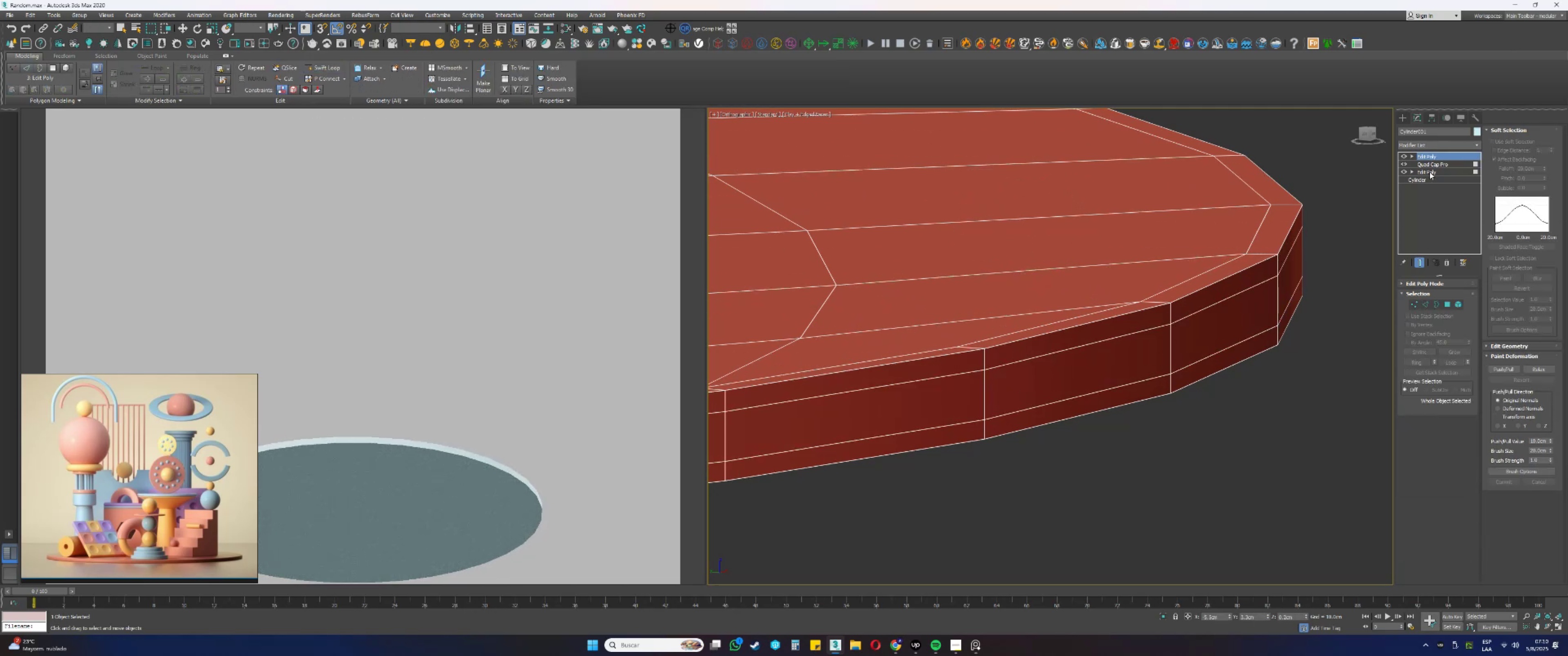 
right_click([1427, 190])
 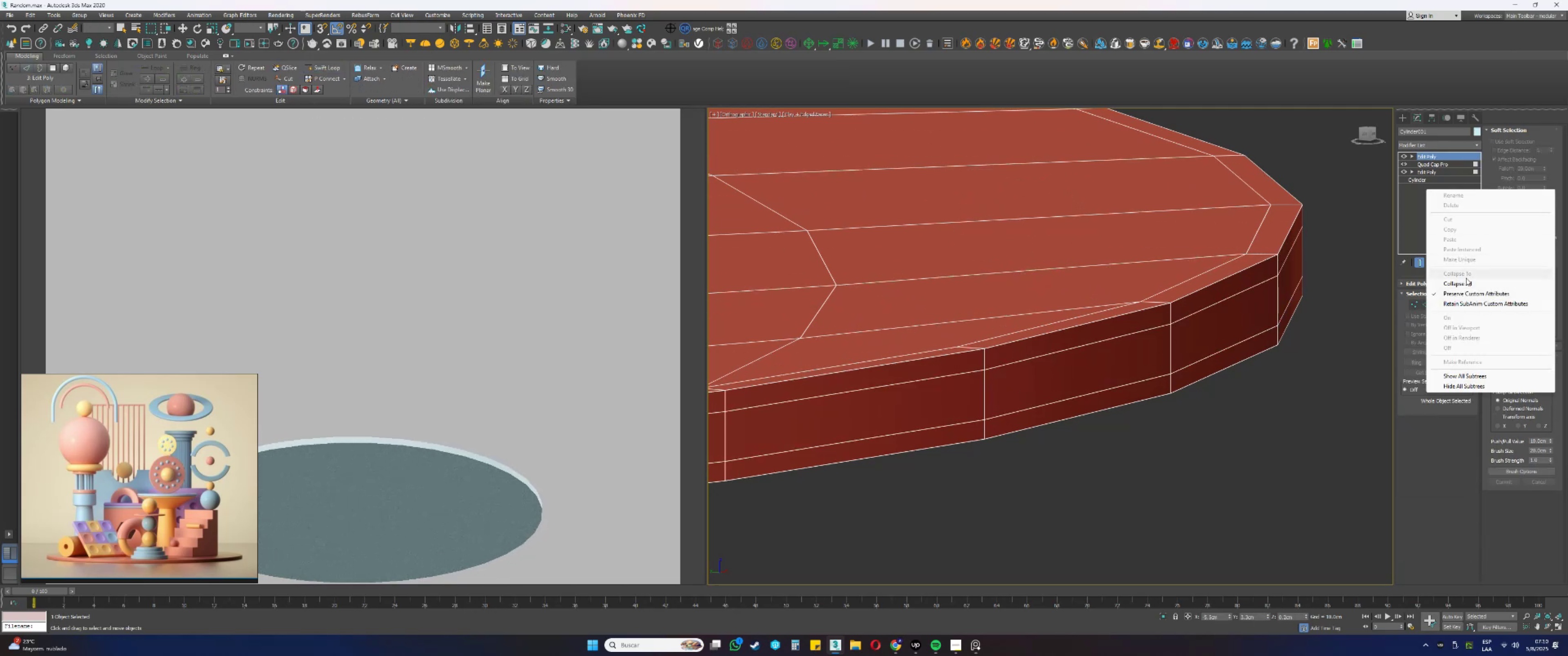 
left_click([1462, 284])
 